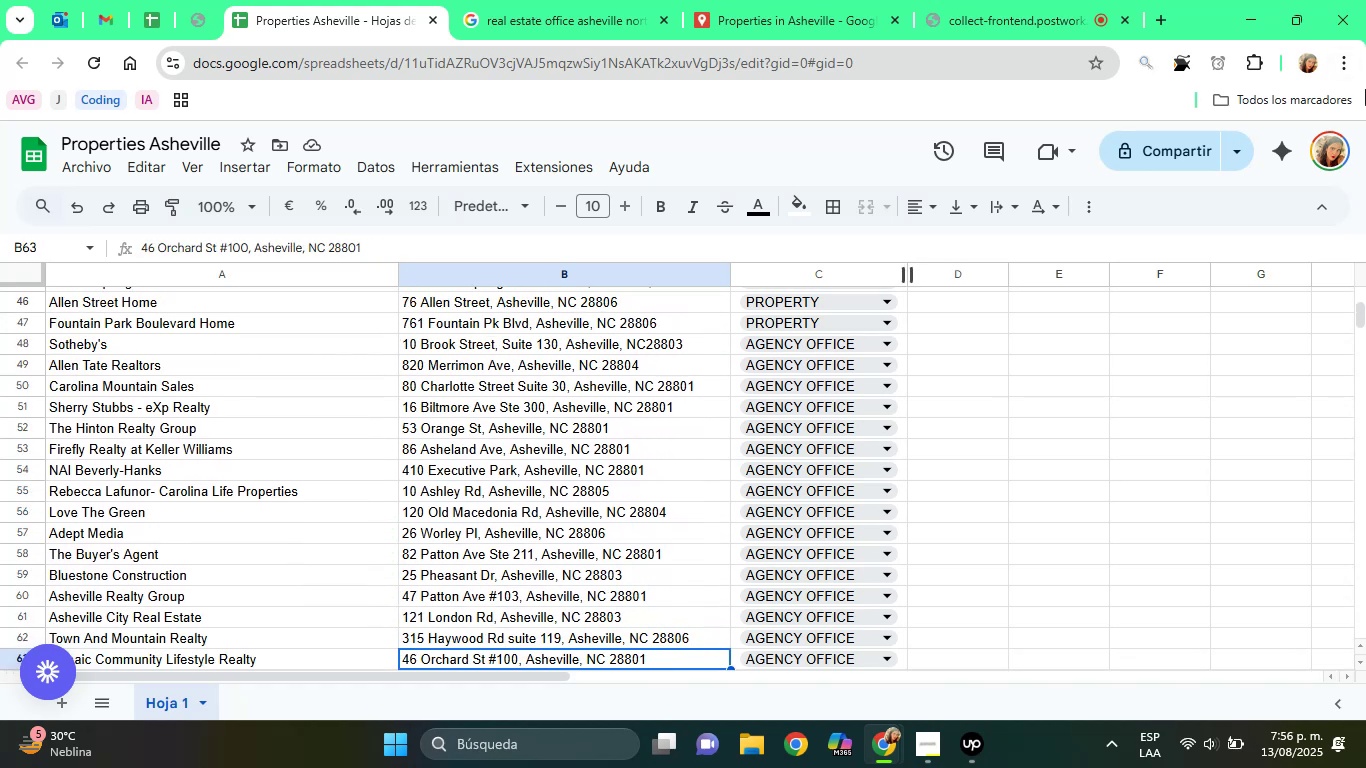 
key(ArrowDown)
 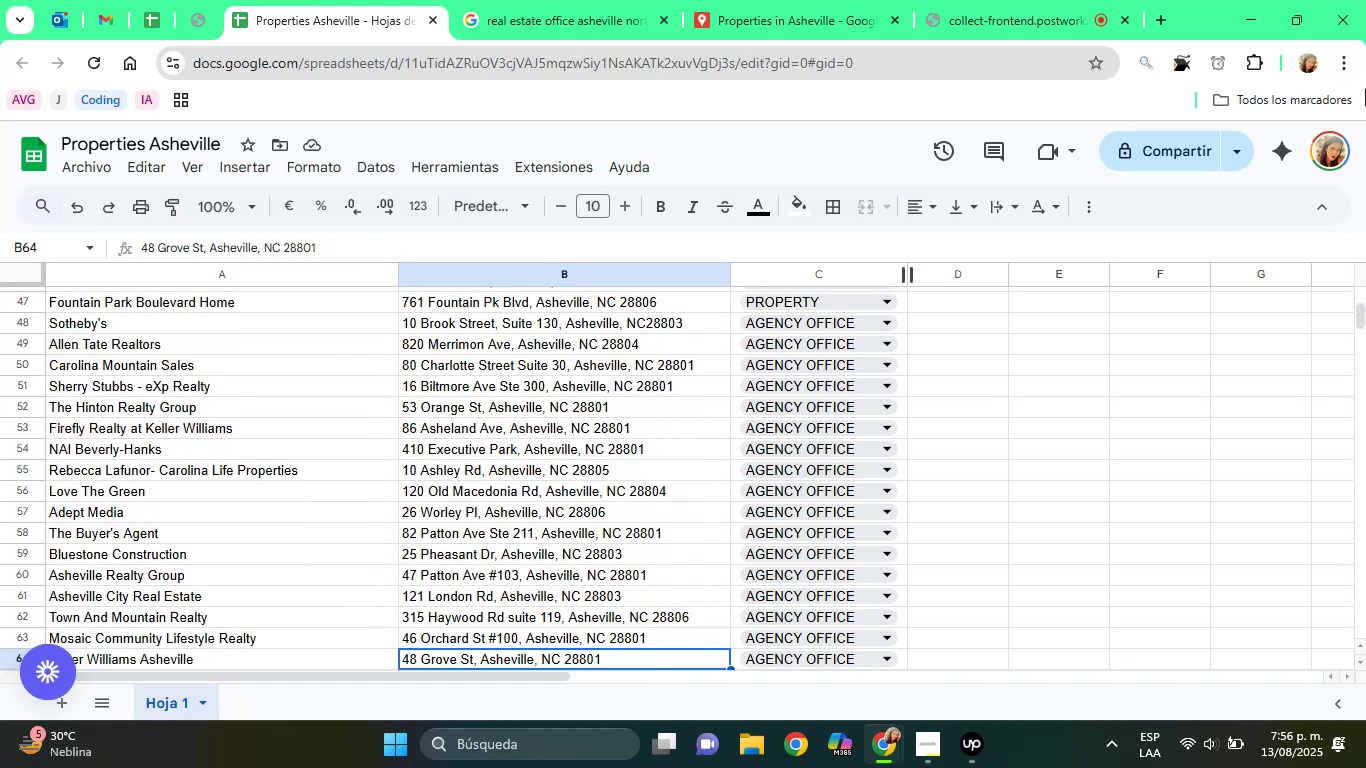 
key(ArrowDown)
 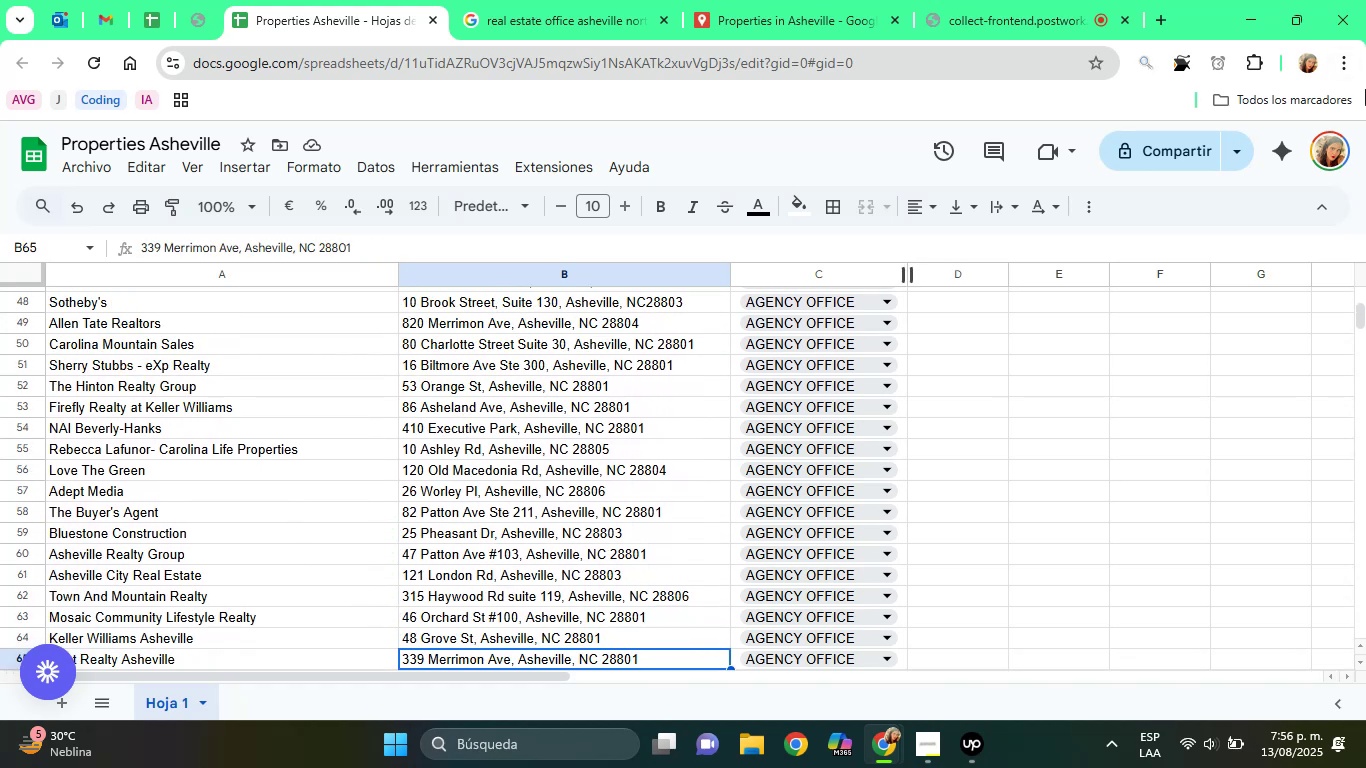 
key(ArrowDown)
 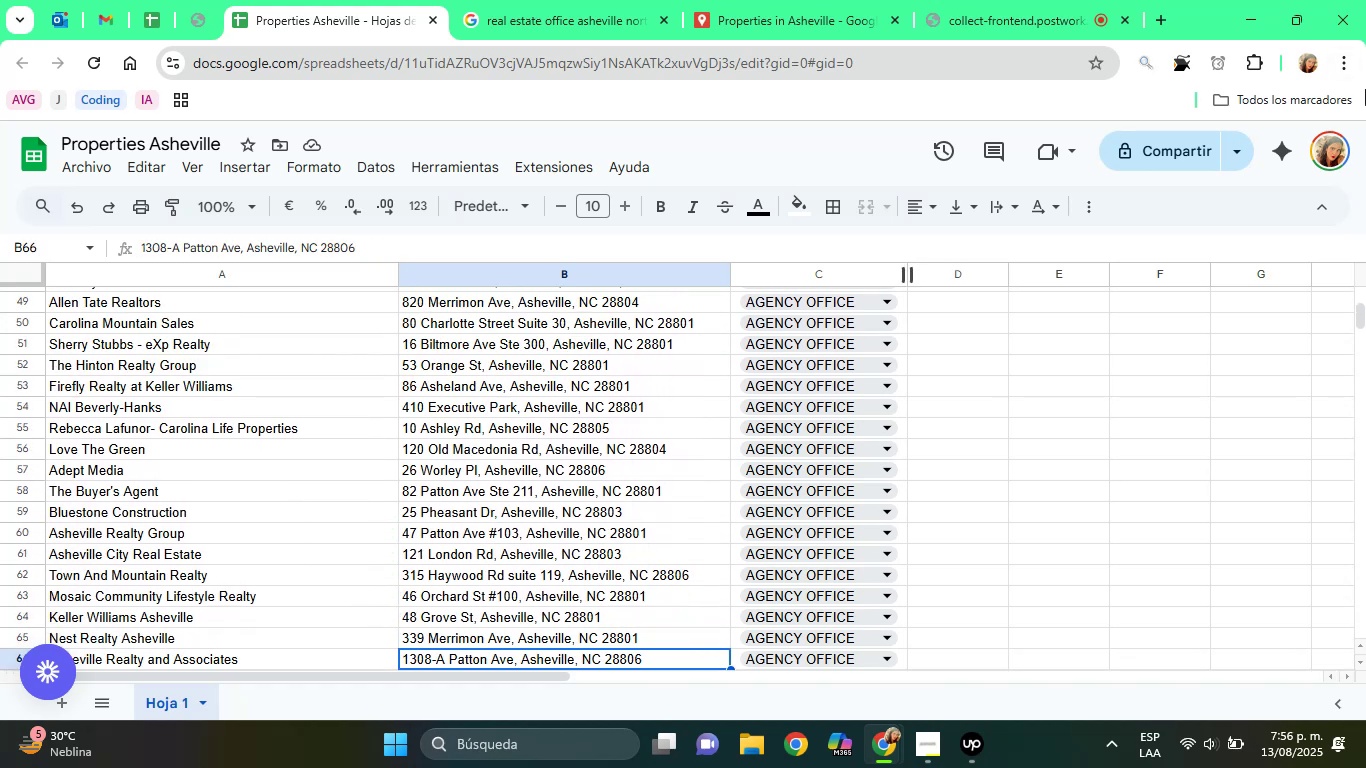 
key(ArrowDown)
 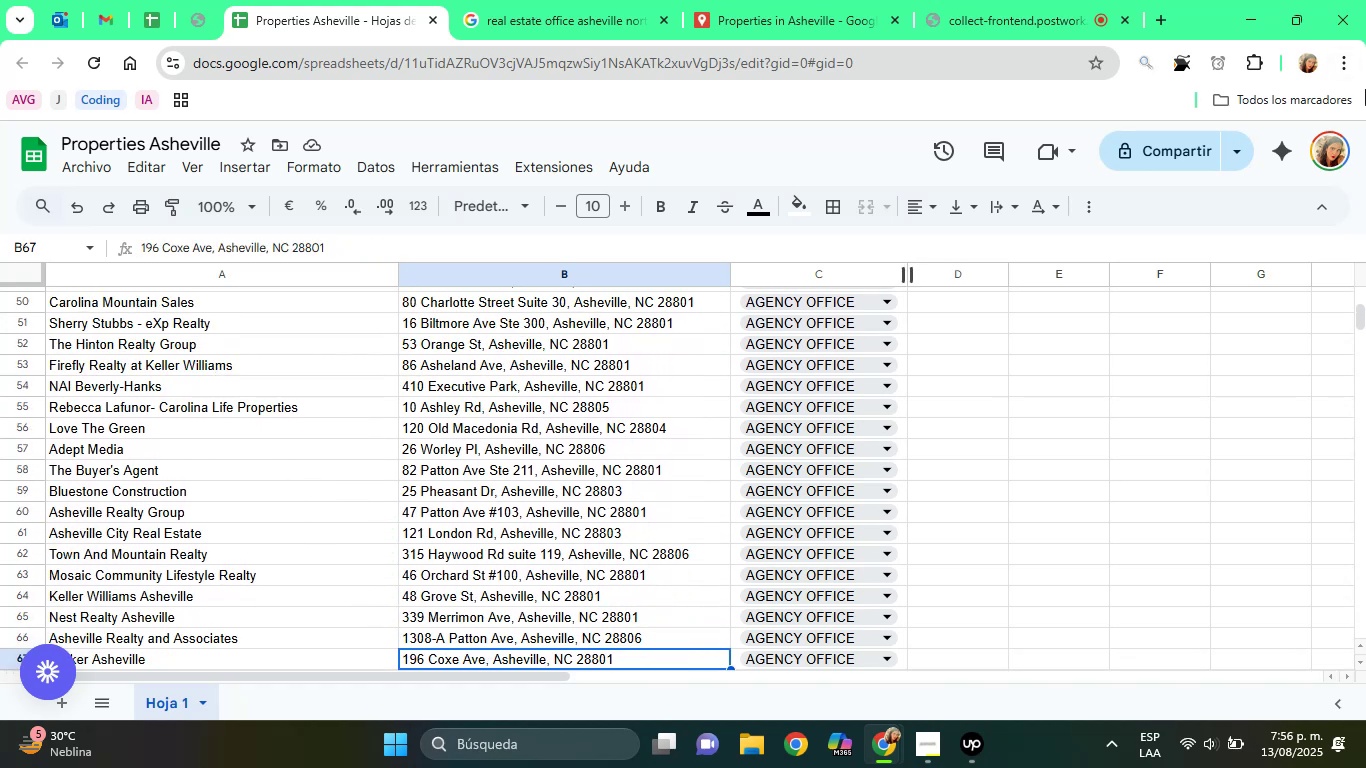 
key(ArrowDown)
 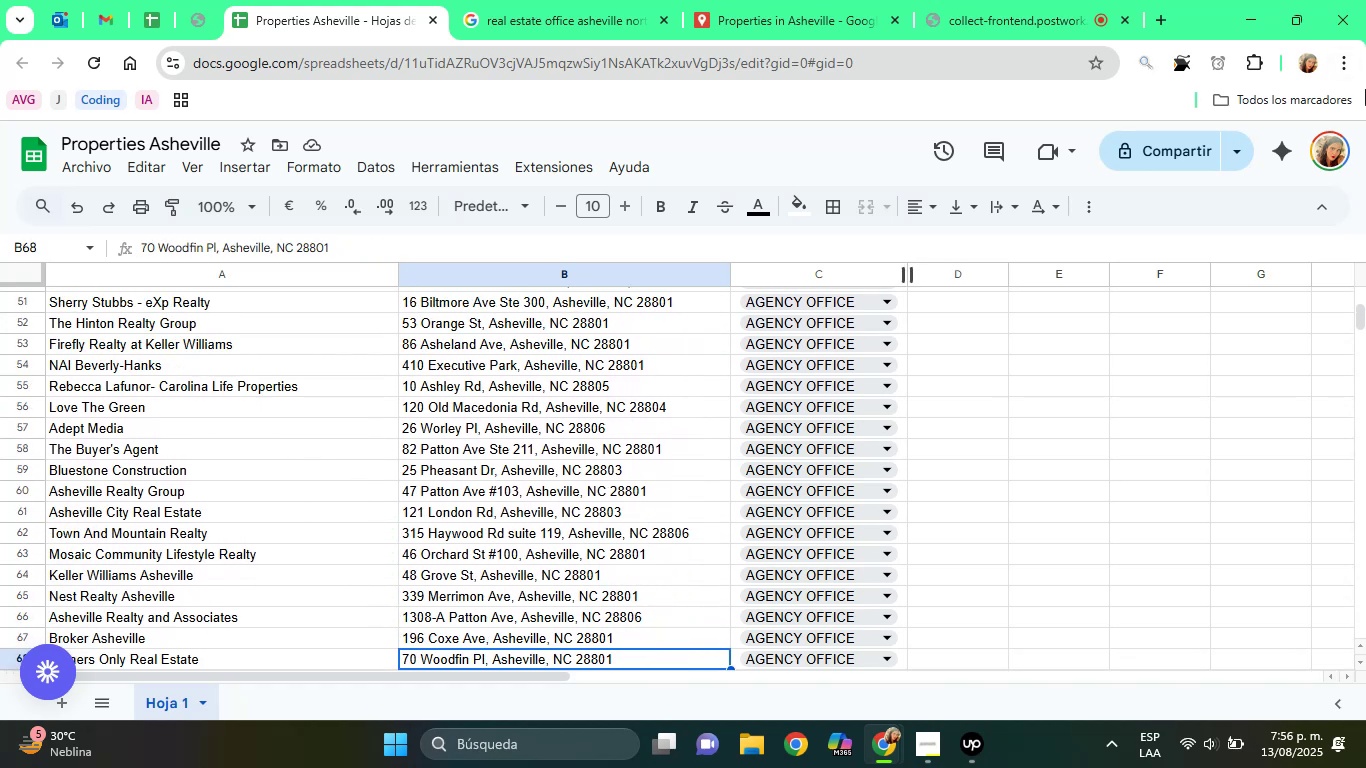 
key(ArrowDown)
 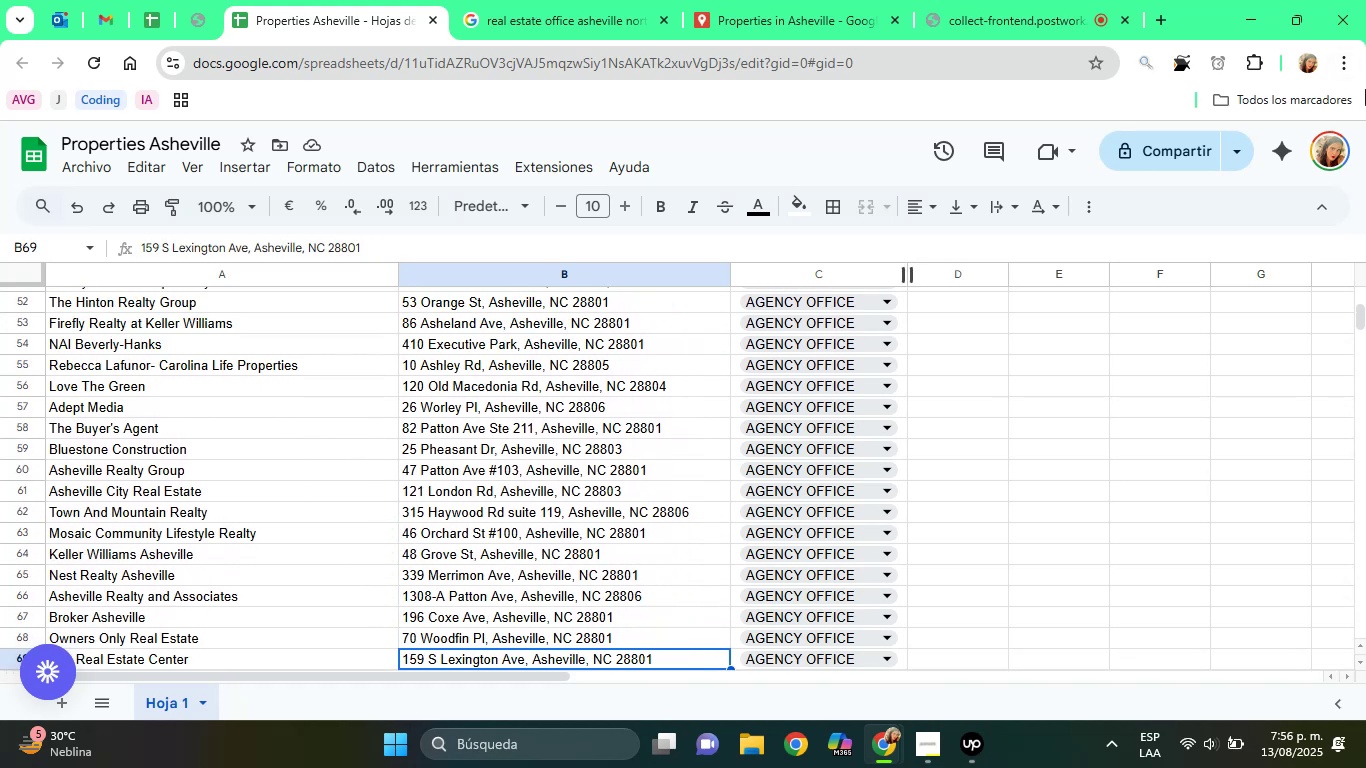 
key(ArrowDown)
 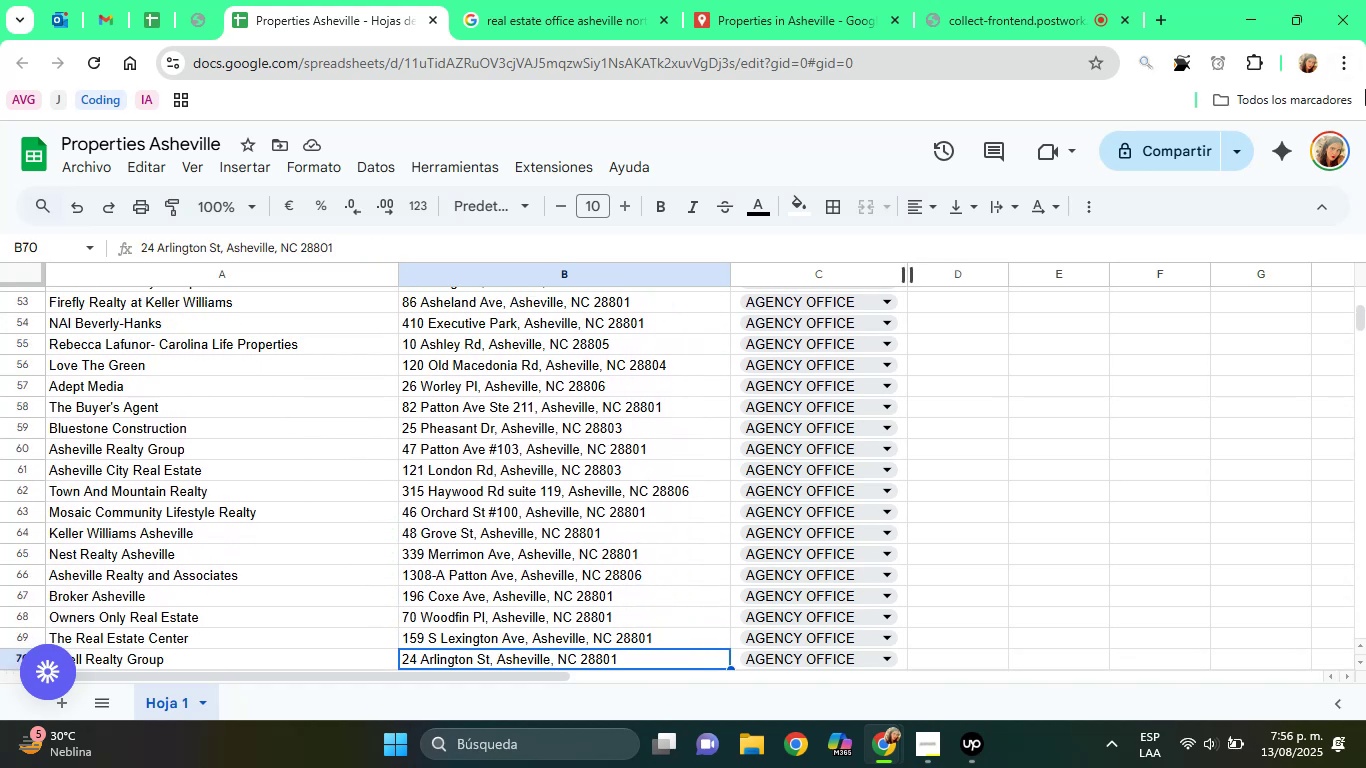 
key(ArrowDown)
 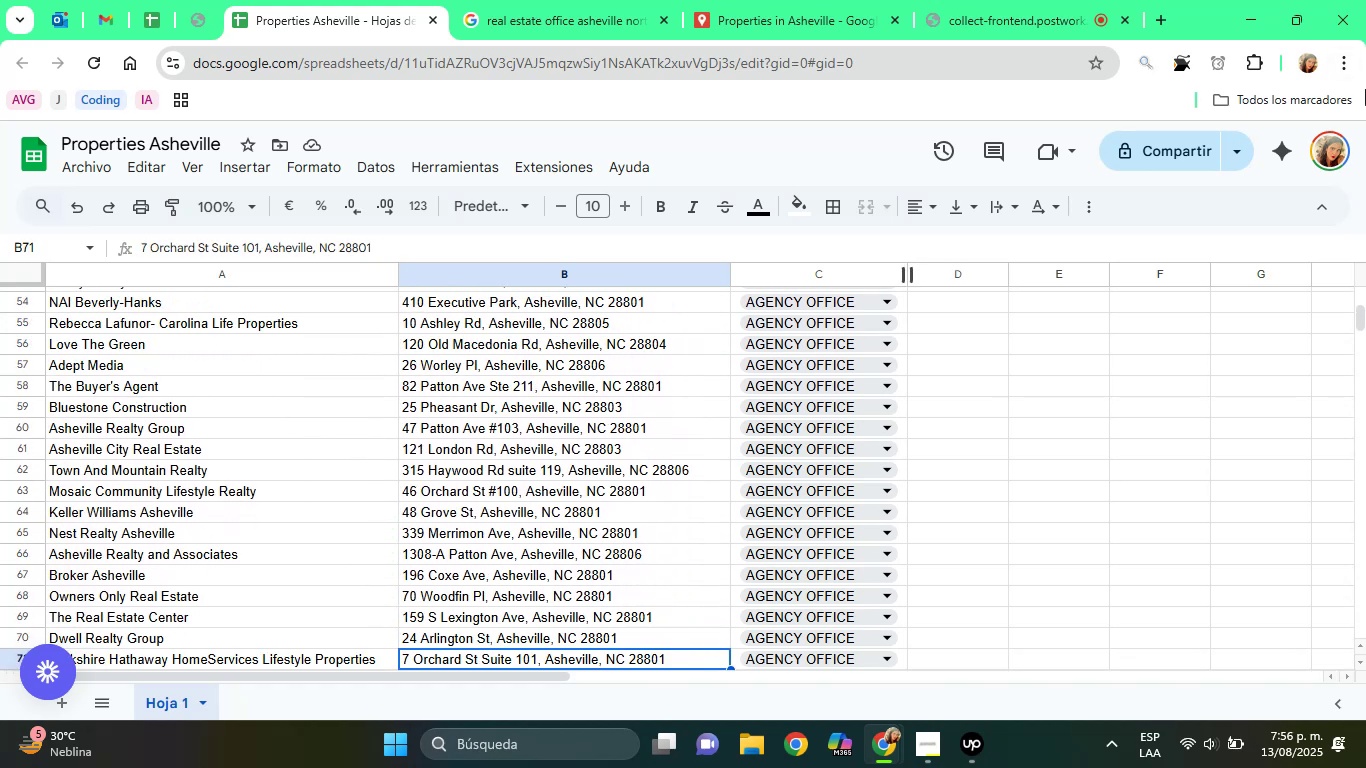 
key(ArrowDown)
 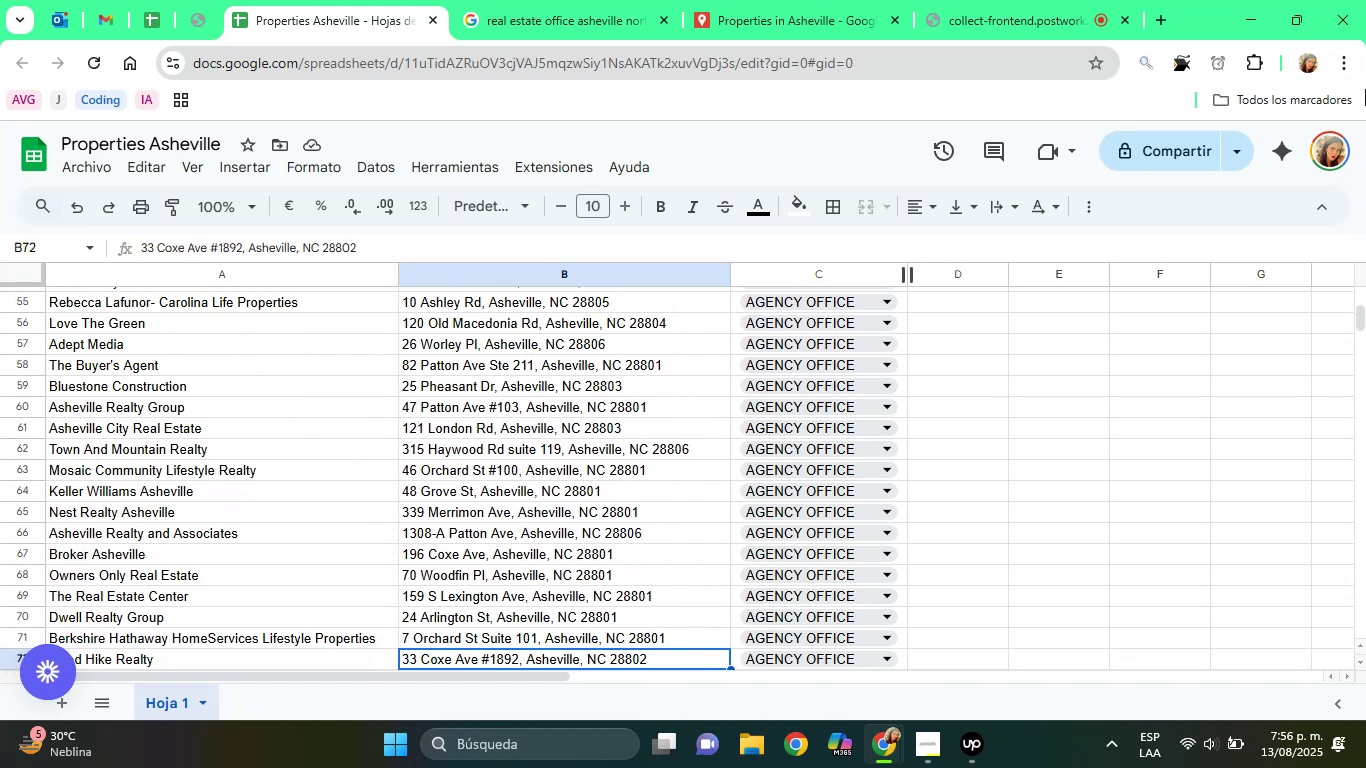 
key(ArrowDown)
 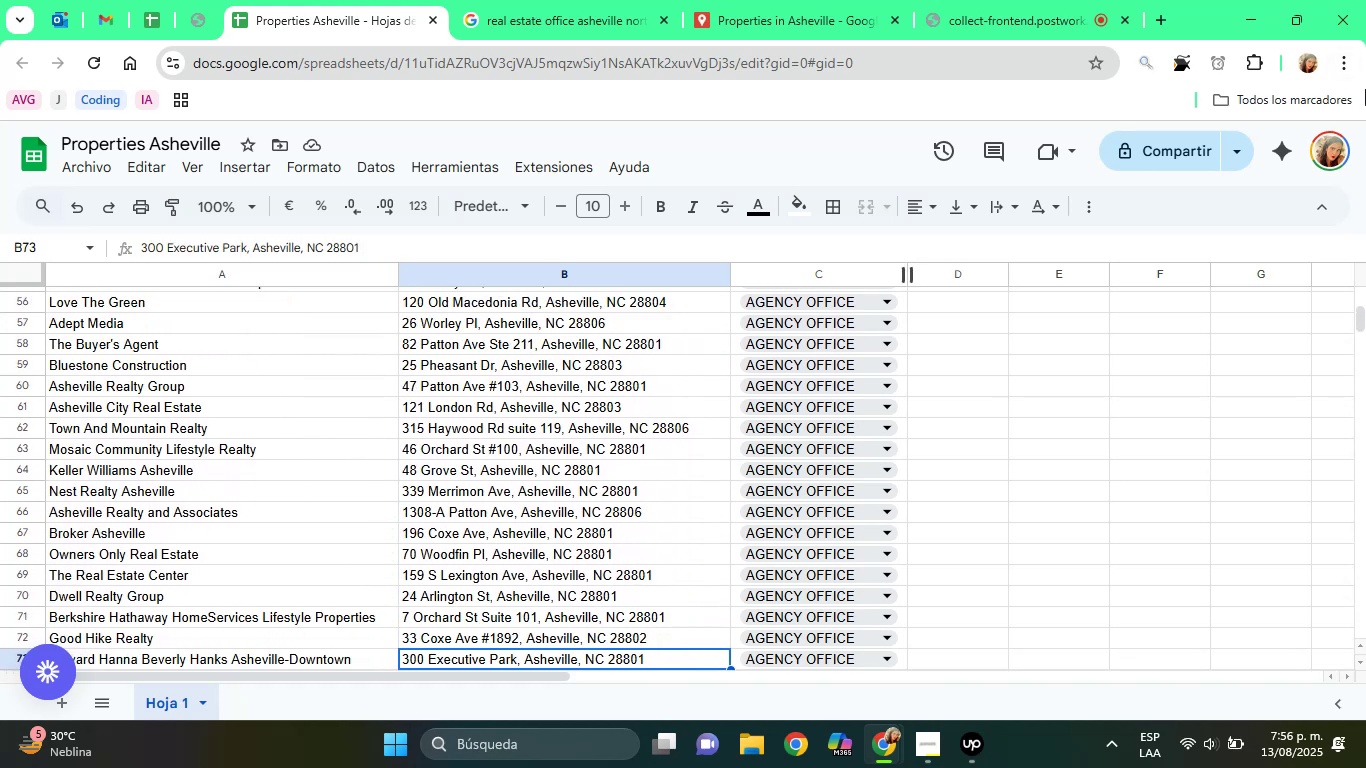 
key(ArrowDown)
 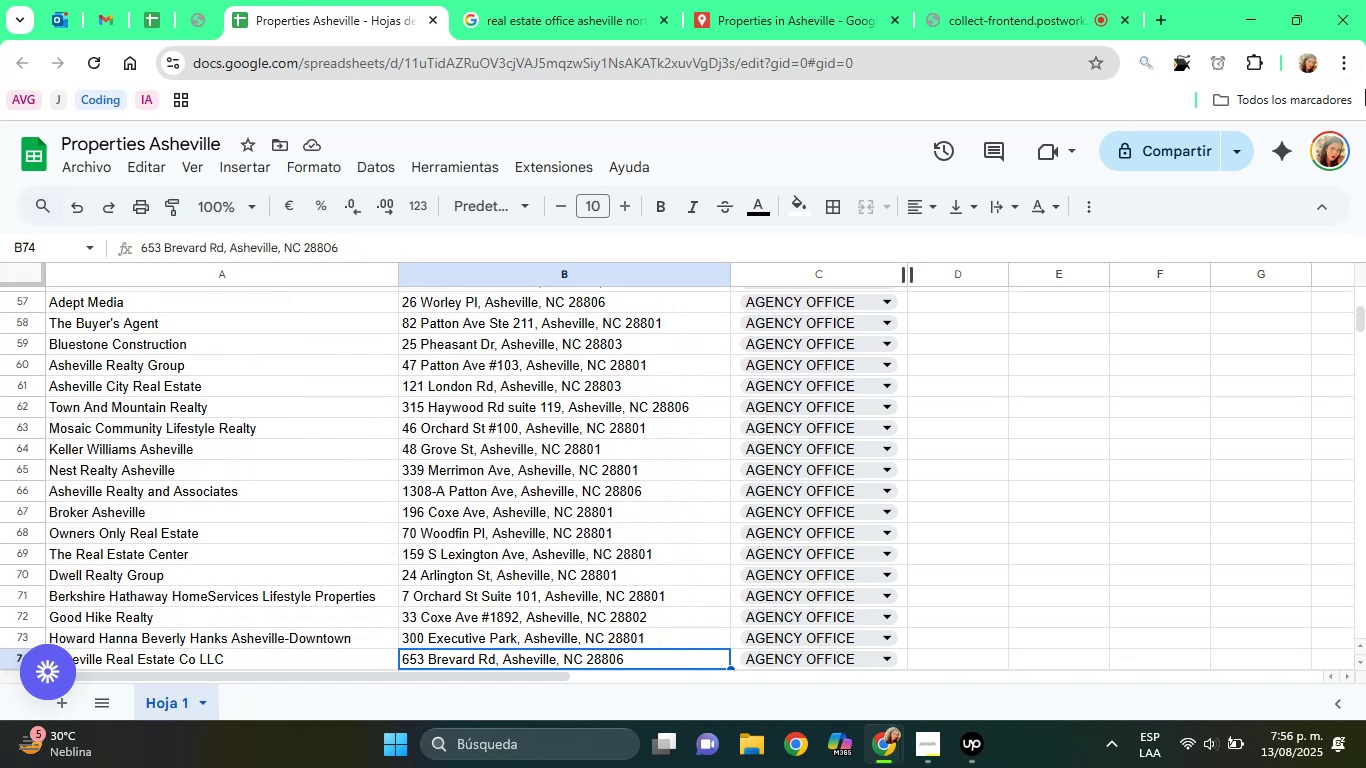 
key(ArrowDown)
 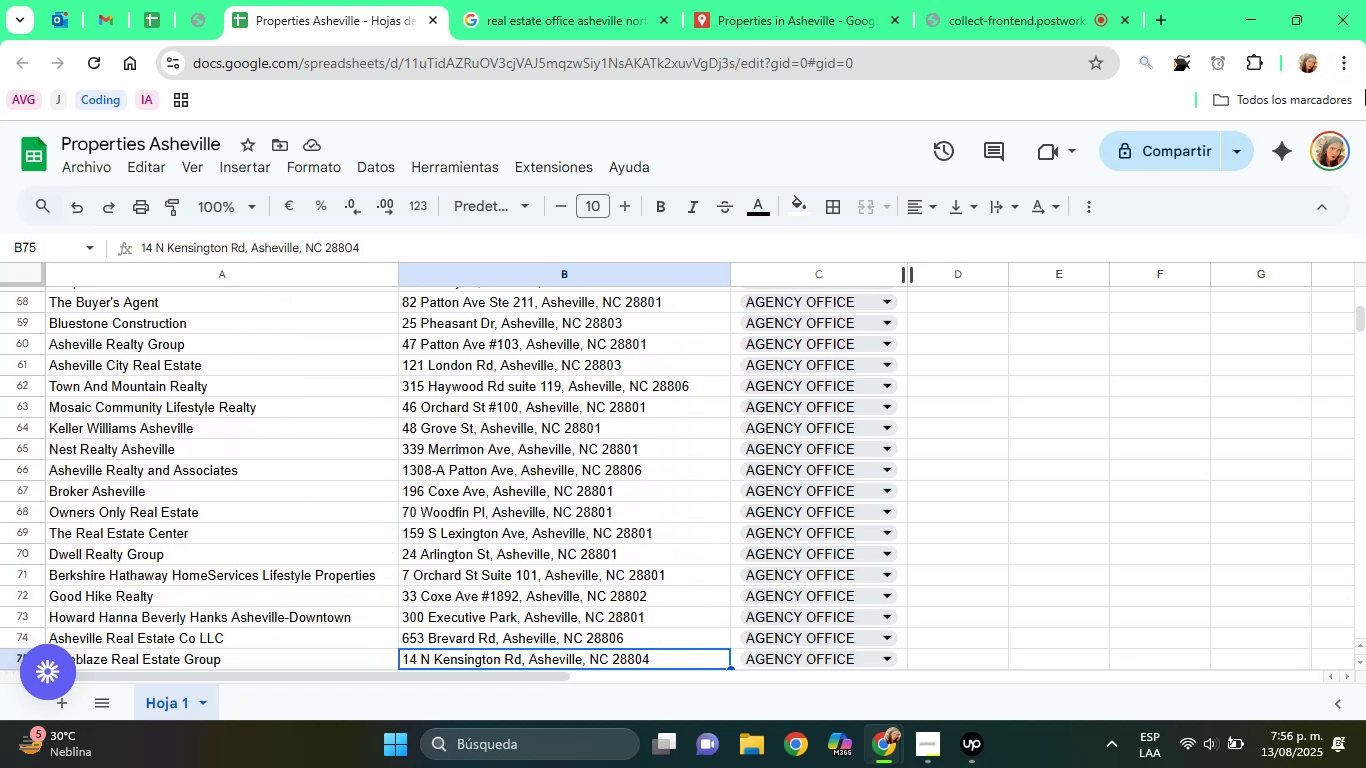 
key(ArrowDown)
 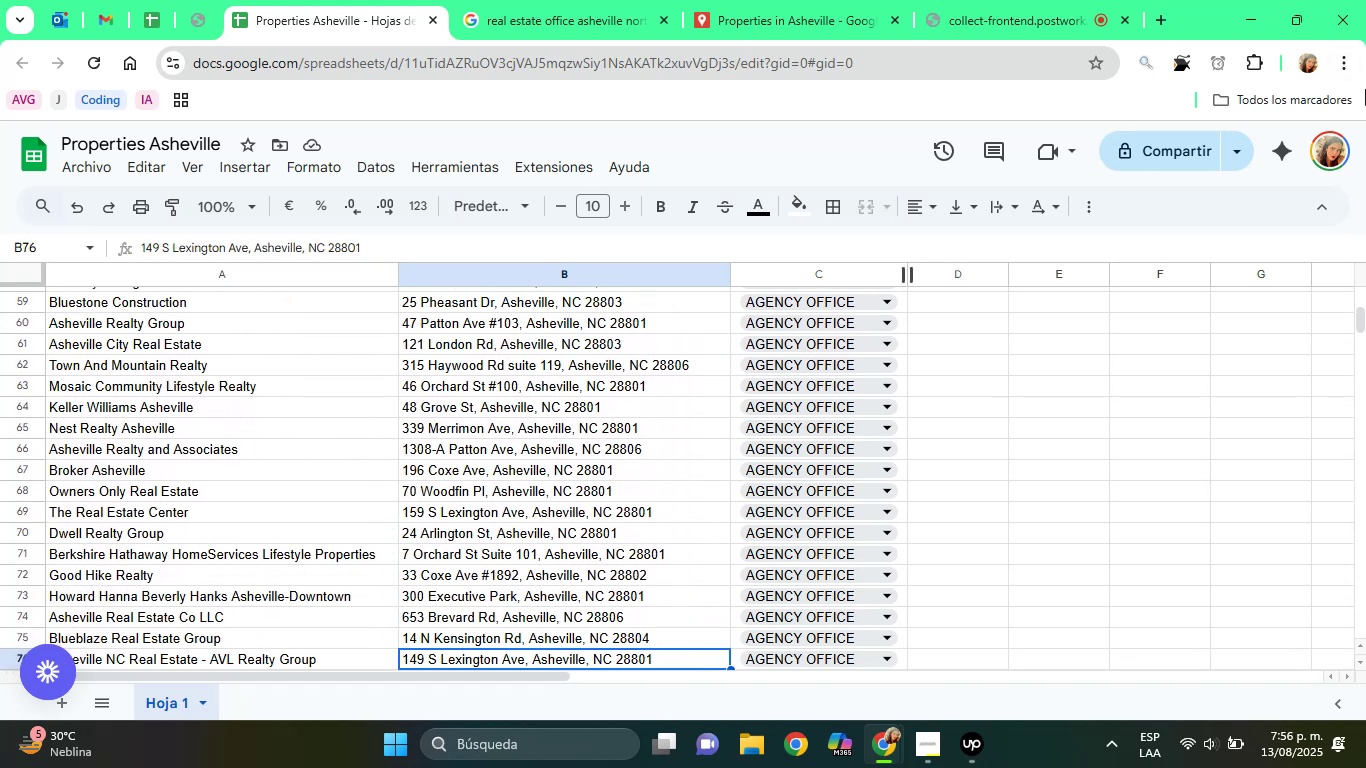 
key(ArrowDown)
 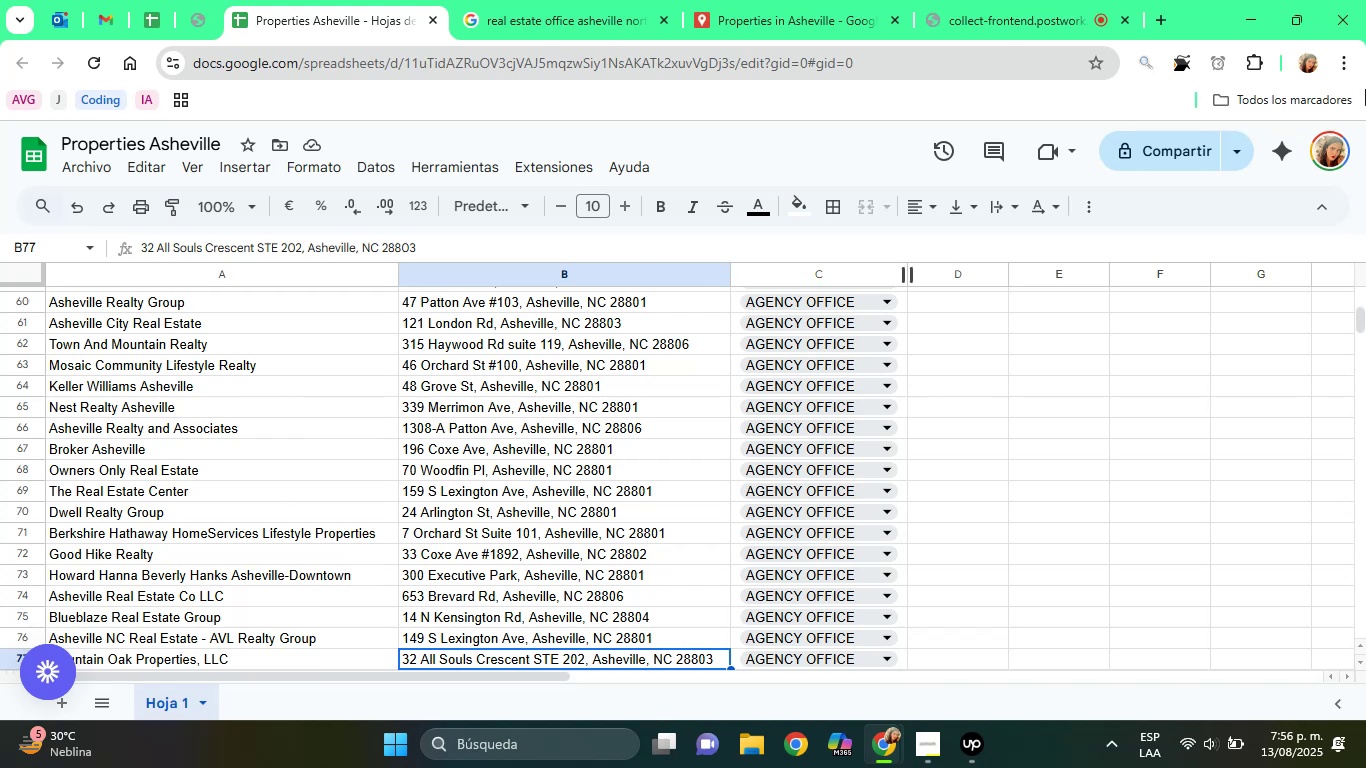 
key(ArrowDown)
 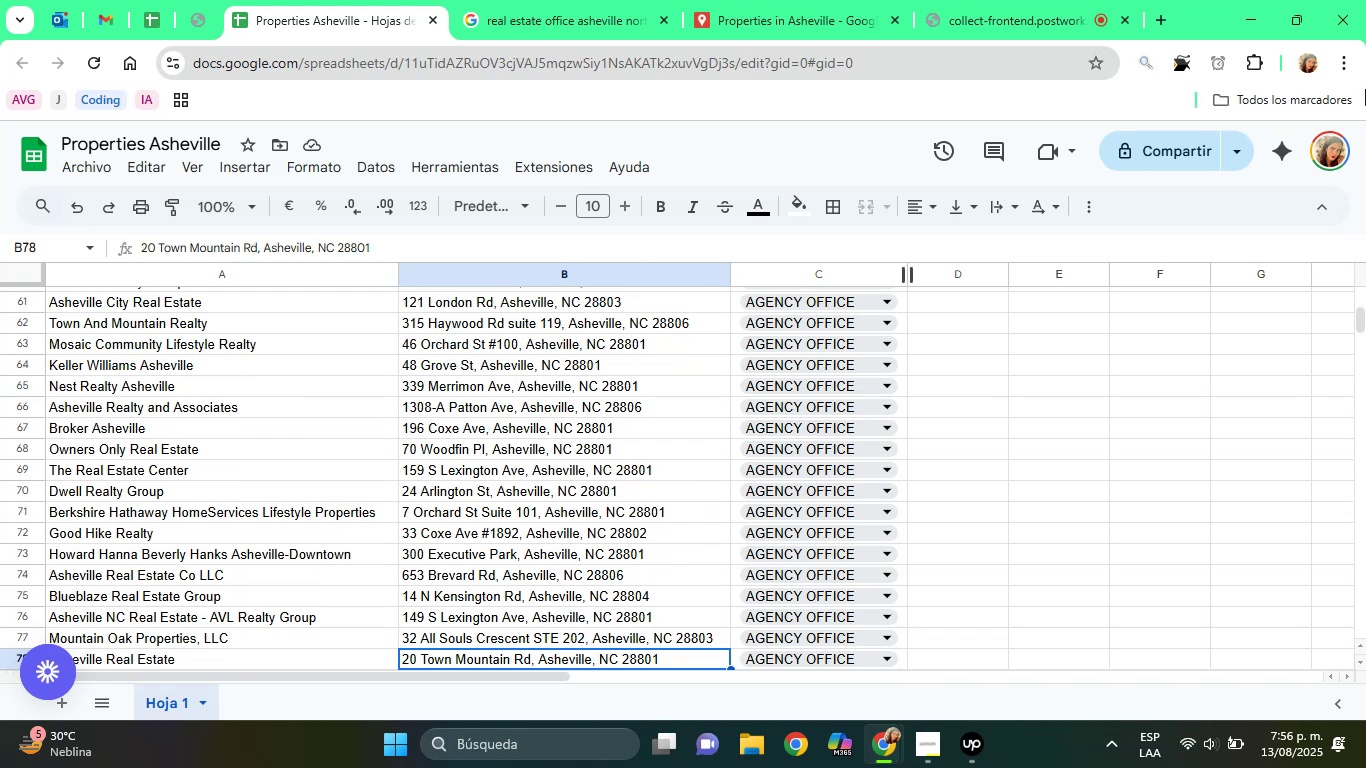 
key(ArrowDown)
 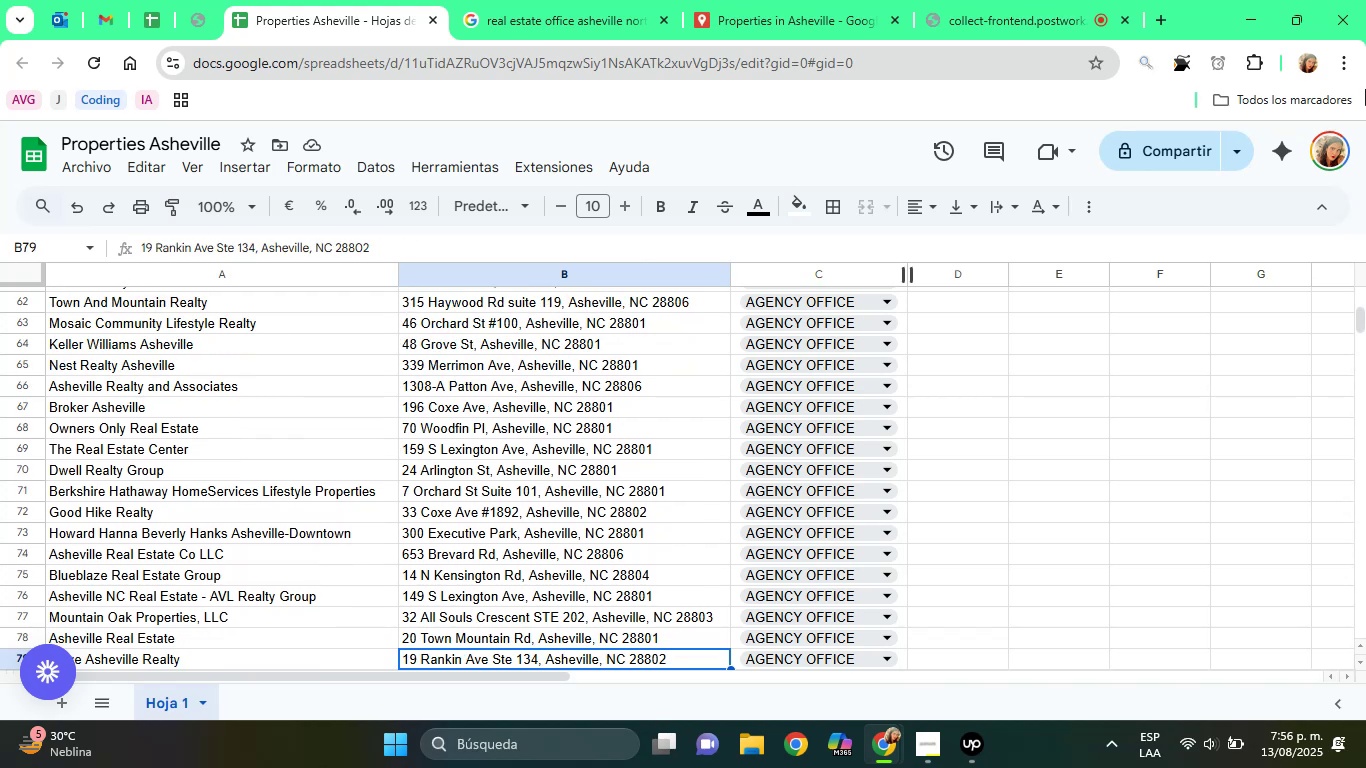 
key(ArrowDown)
 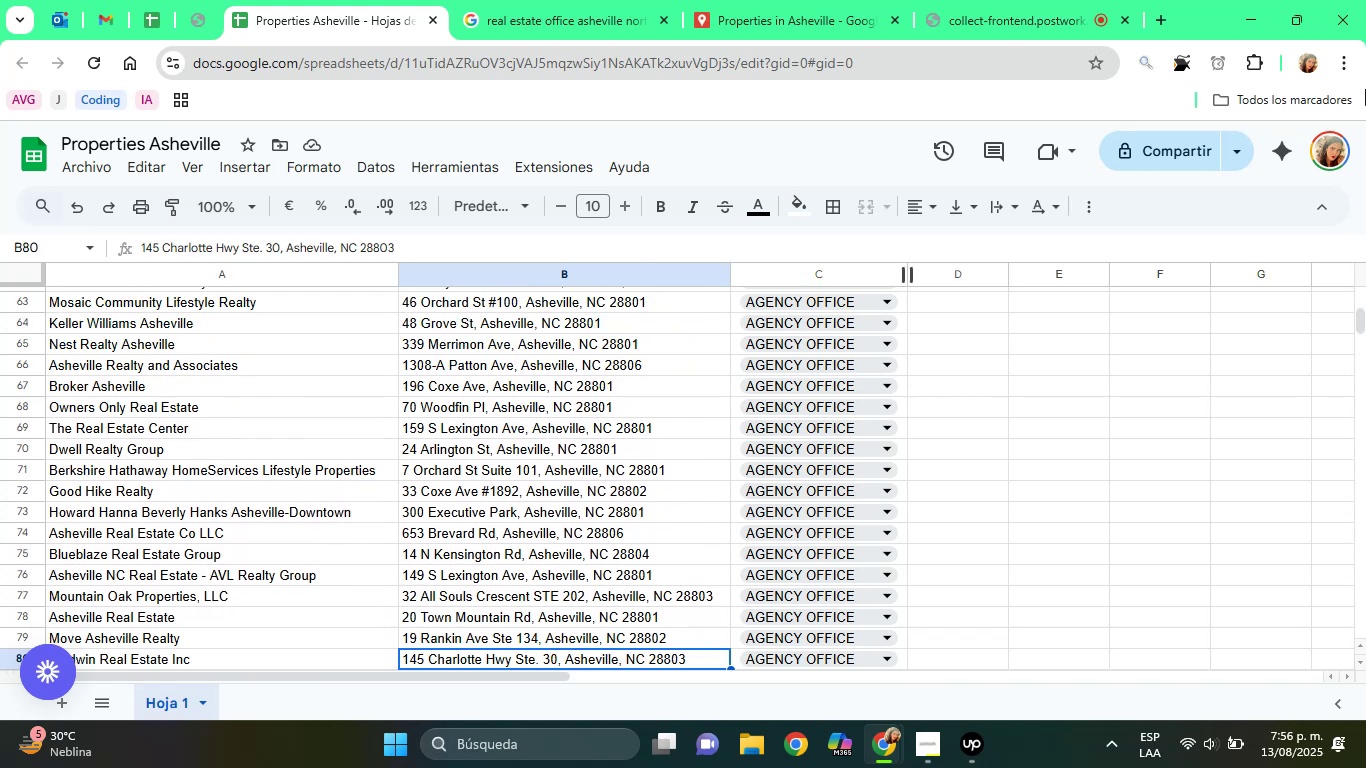 
key(ArrowDown)
 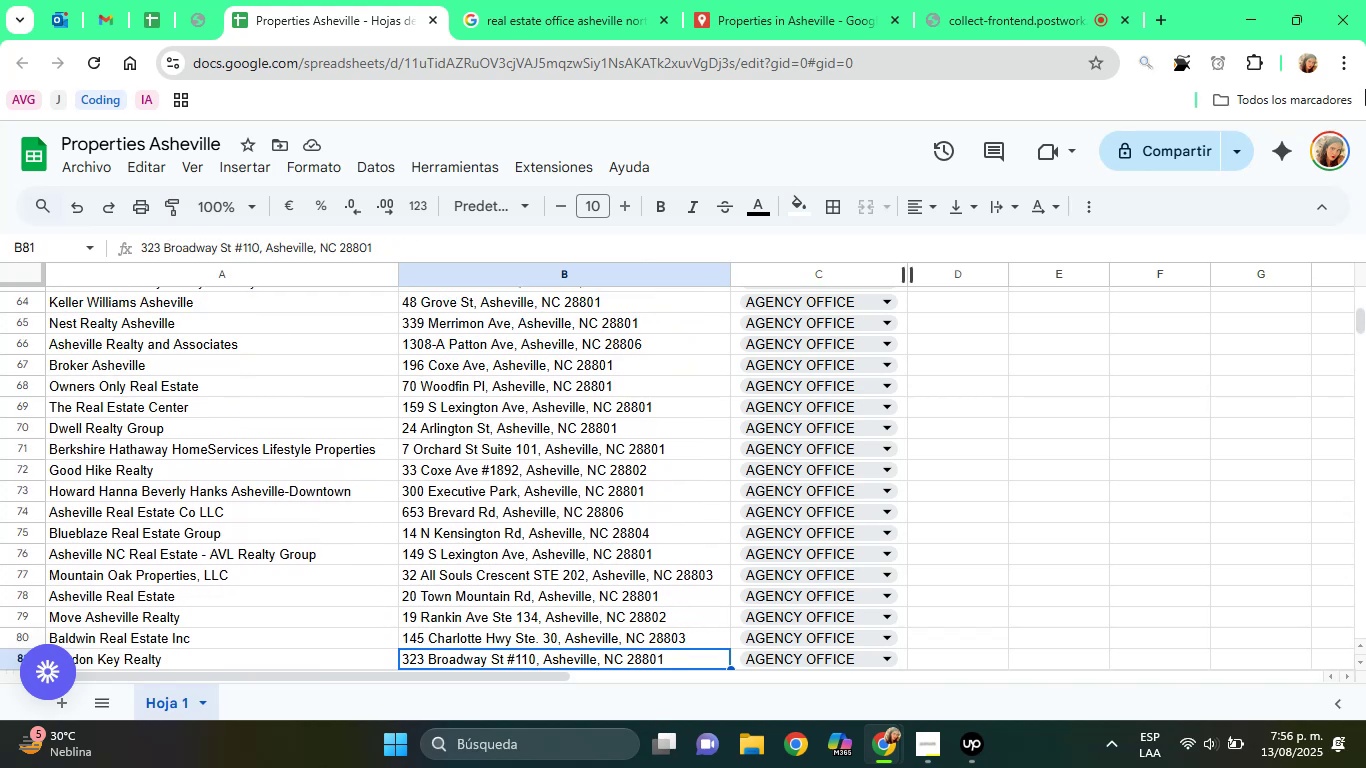 
key(ArrowDown)
 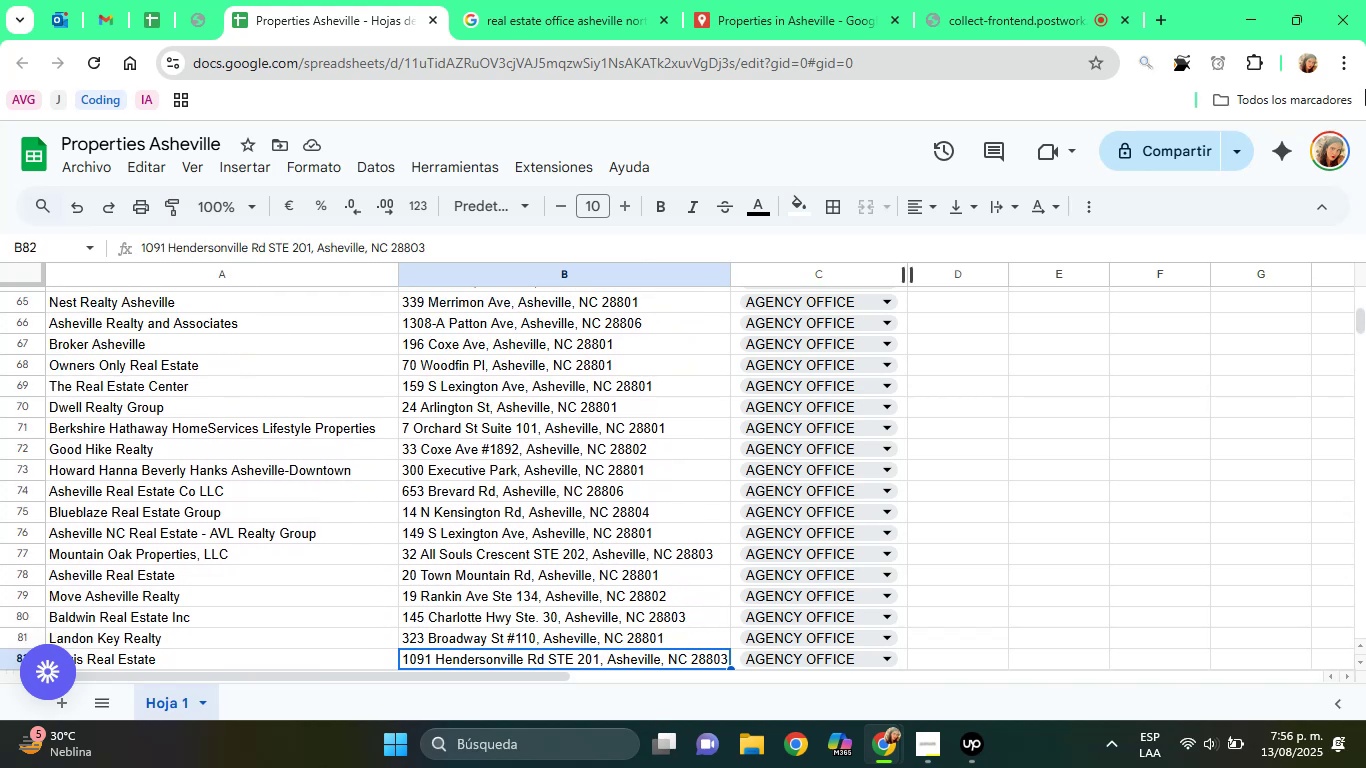 
key(ArrowDown)
 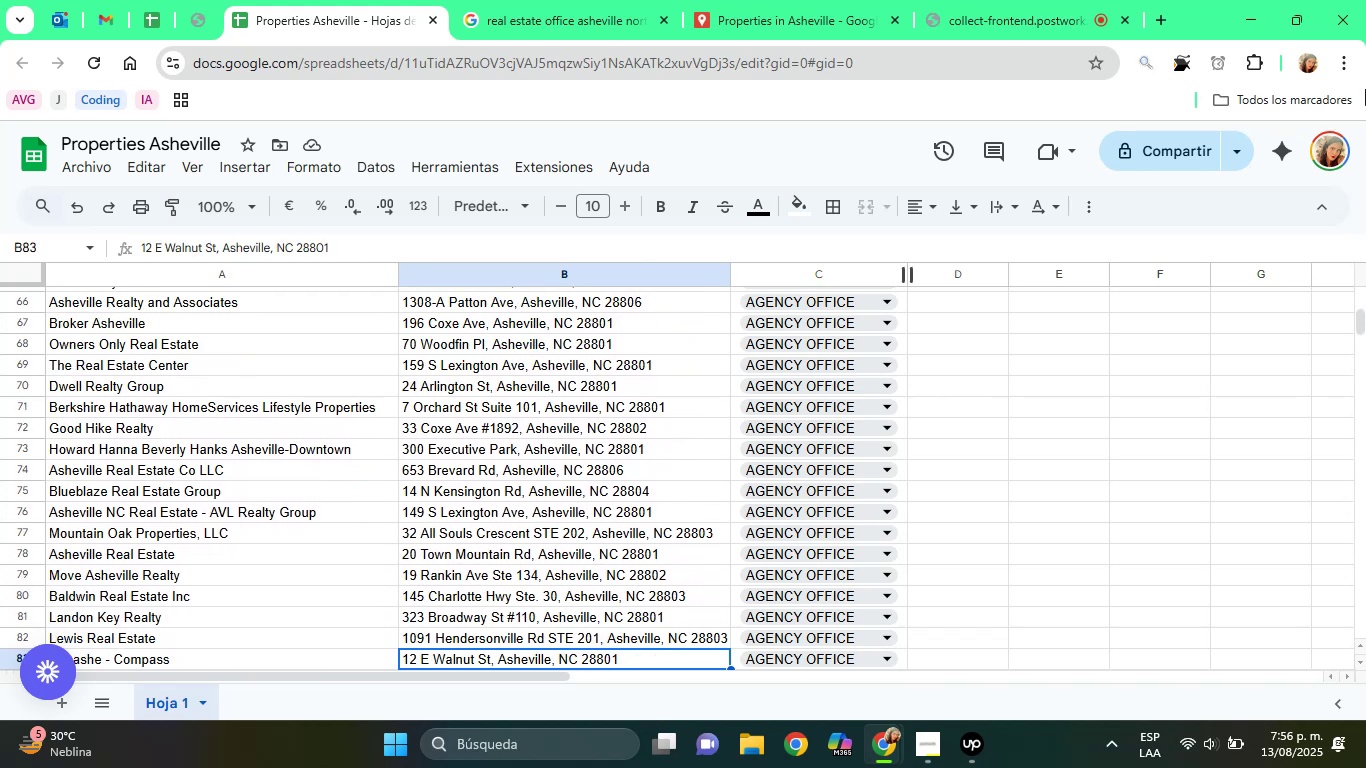 
key(ArrowDown)
 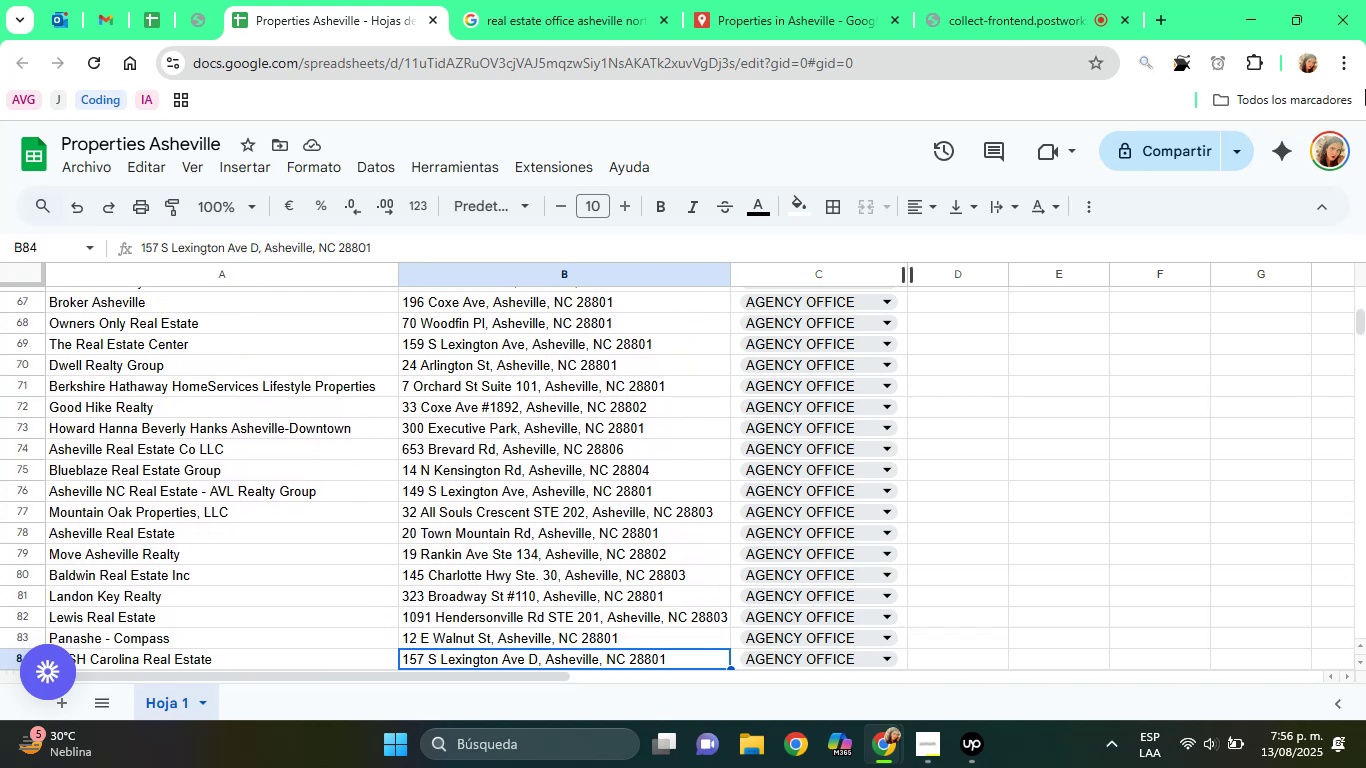 
key(ArrowDown)
 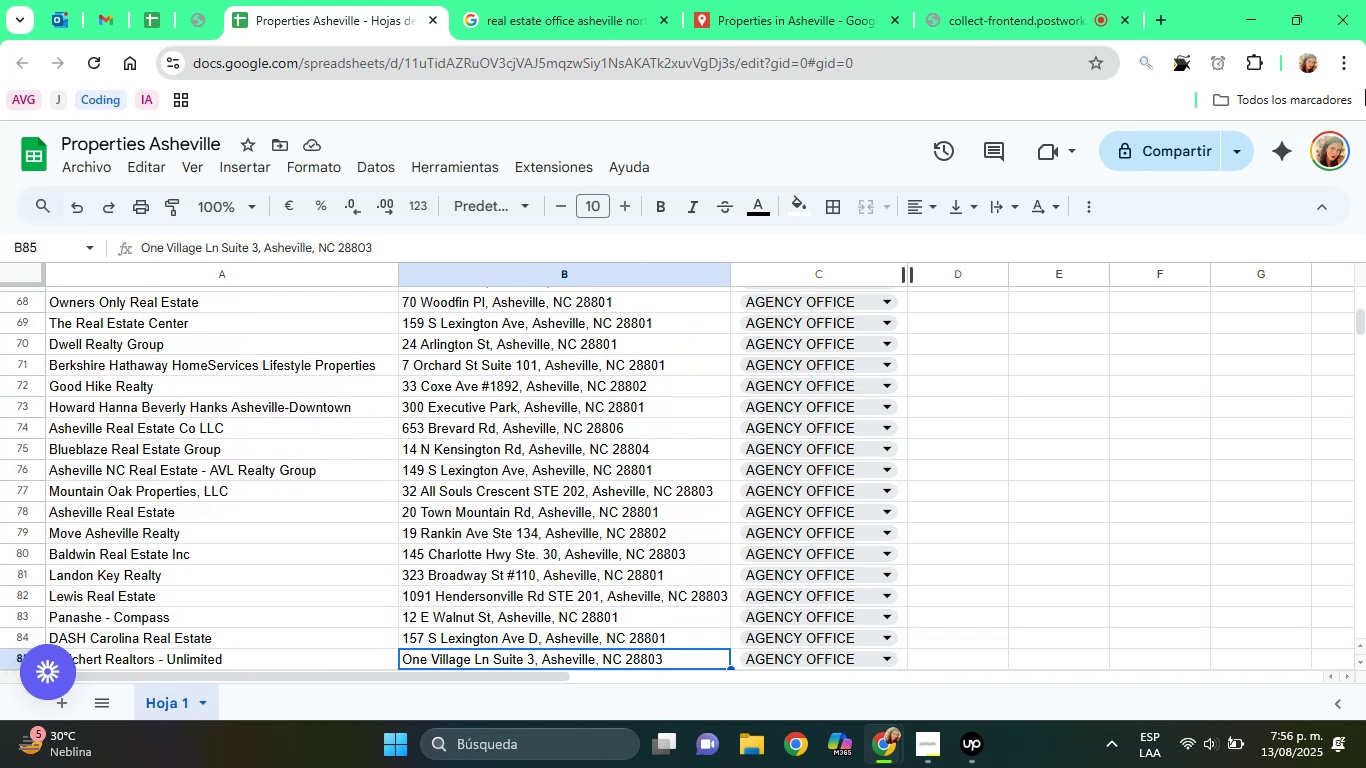 
key(ArrowDown)
 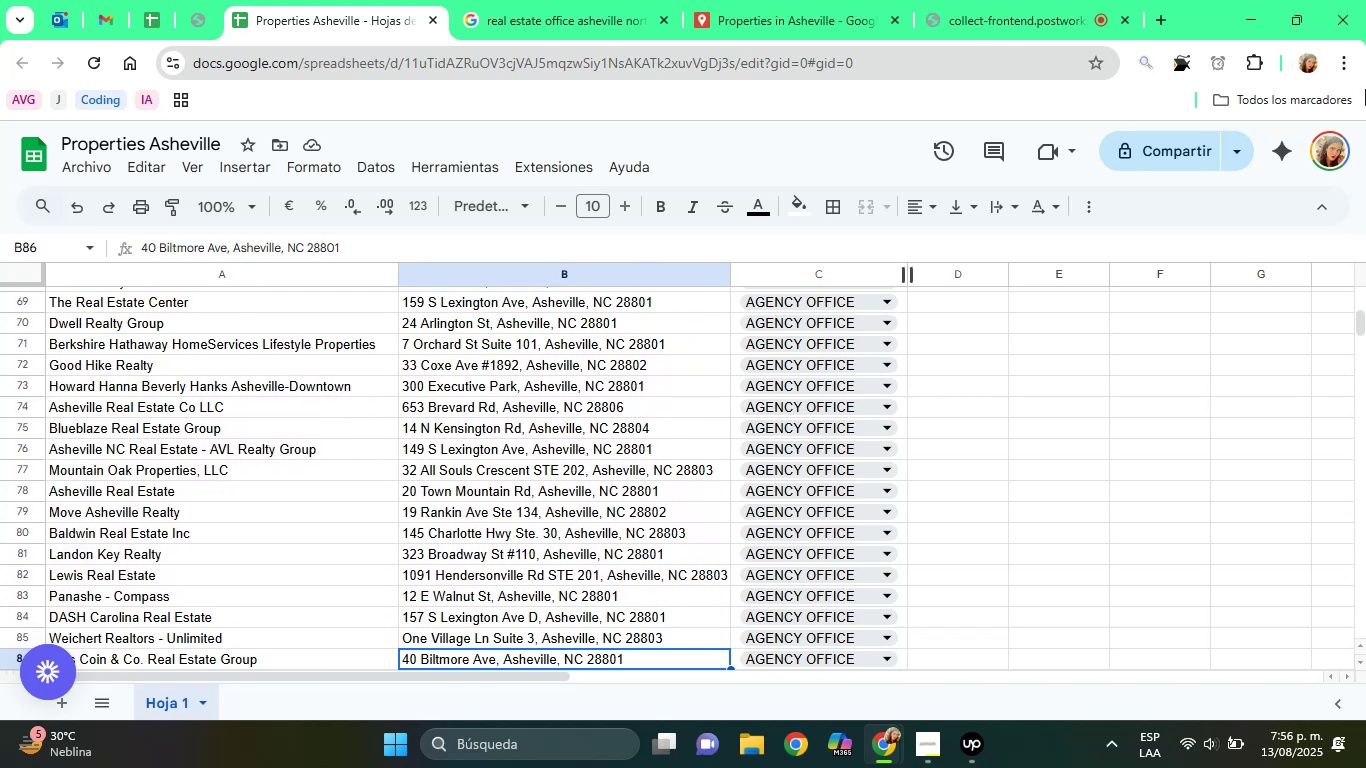 
key(ArrowDown)
 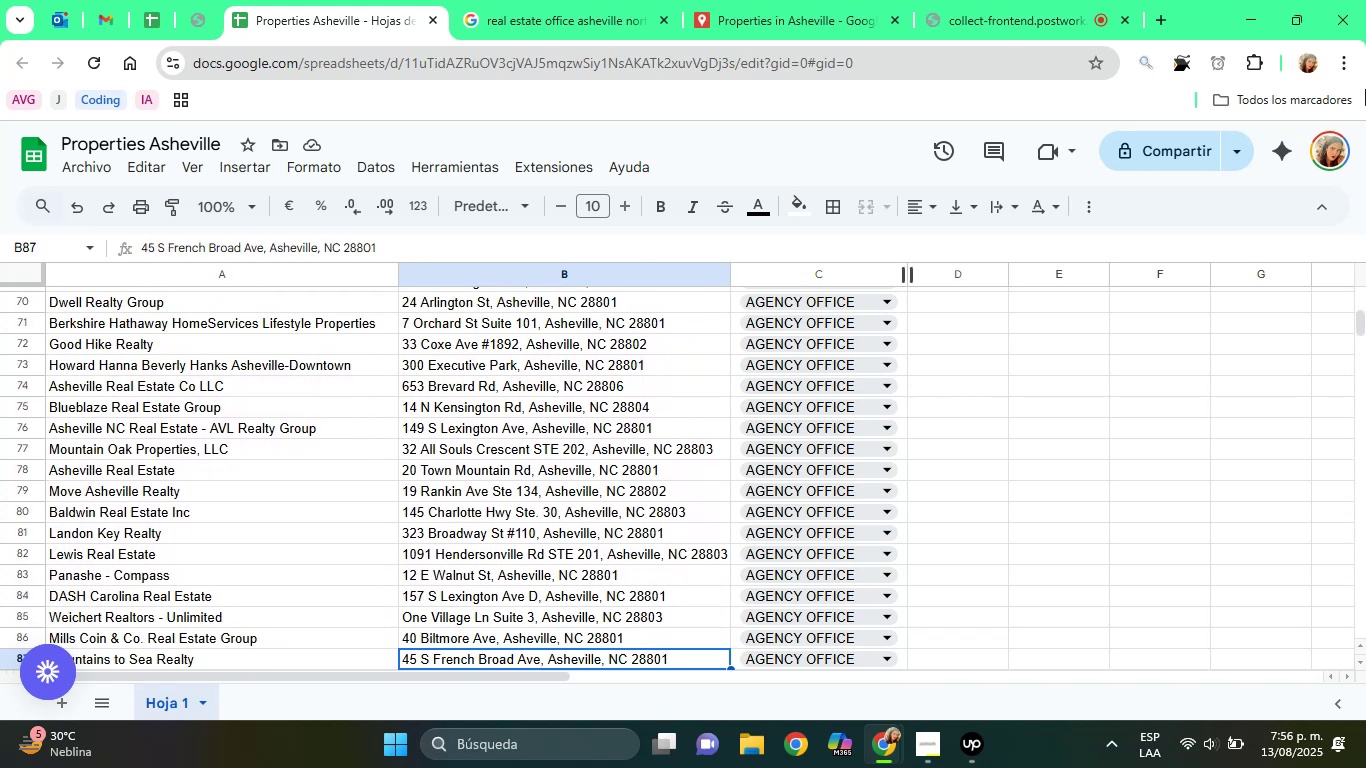 
key(ArrowDown)
 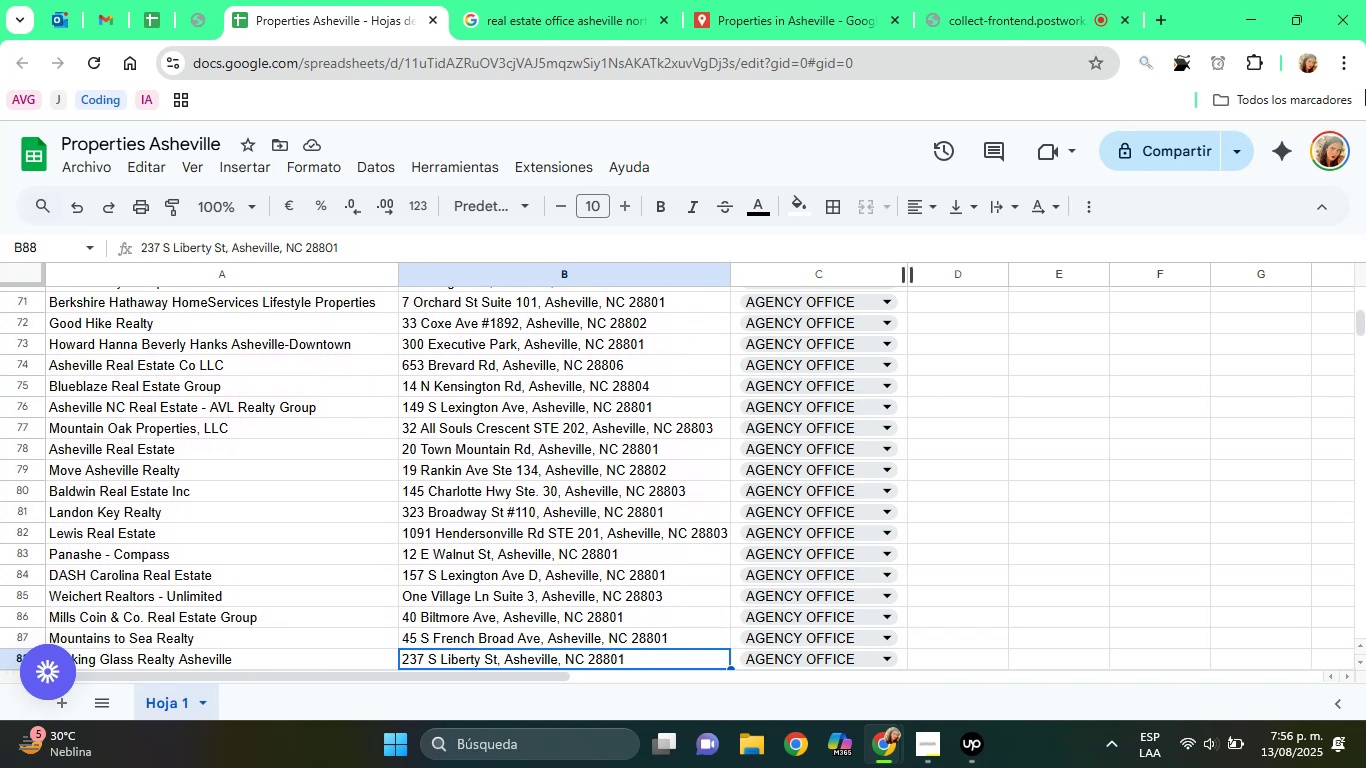 
key(ArrowDown)
 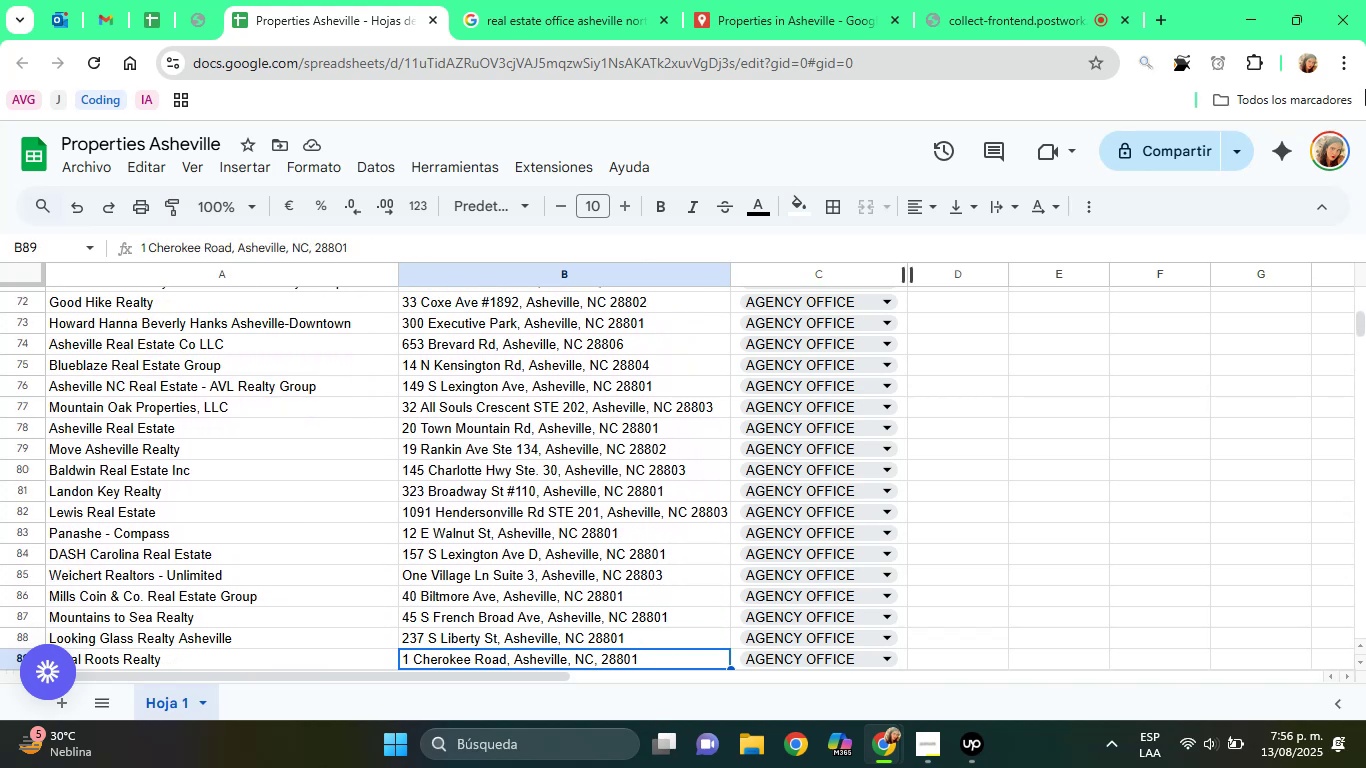 
key(ArrowDown)
 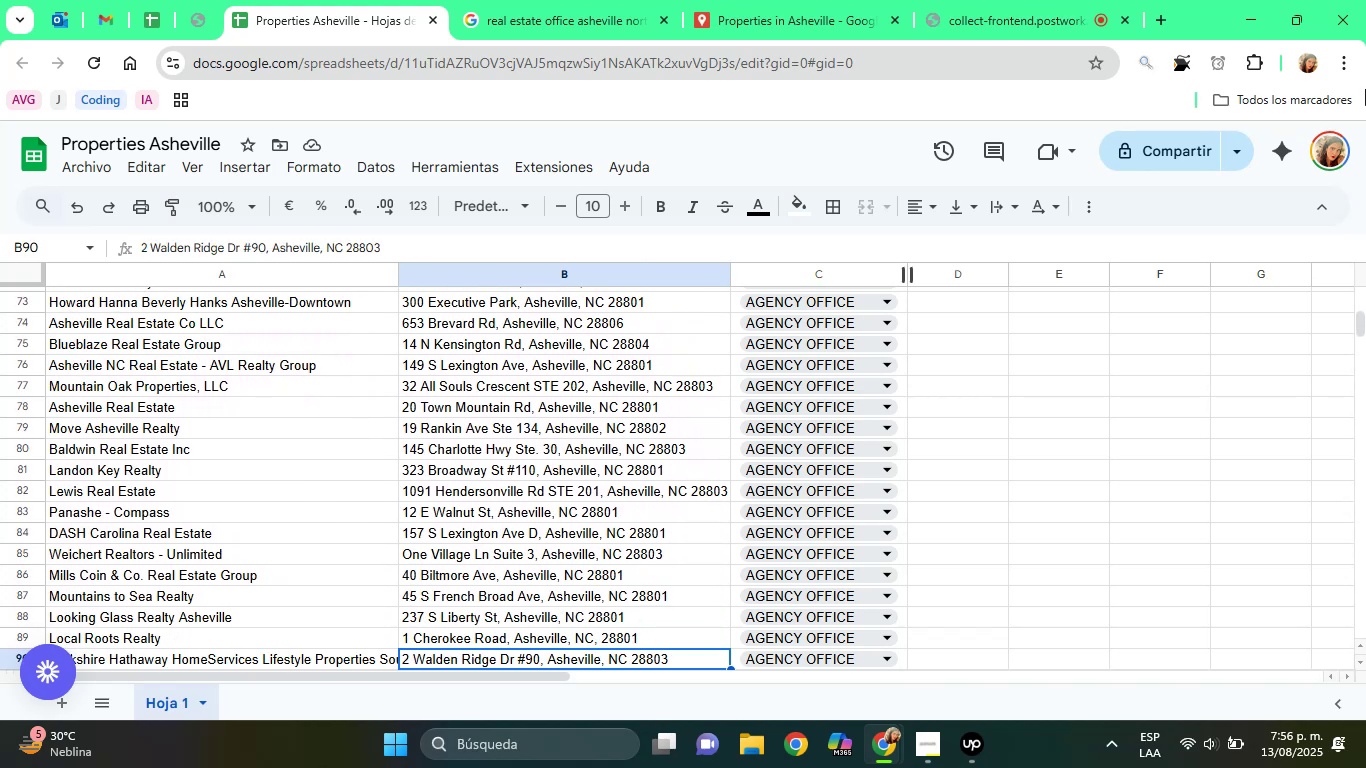 
key(ArrowDown)
 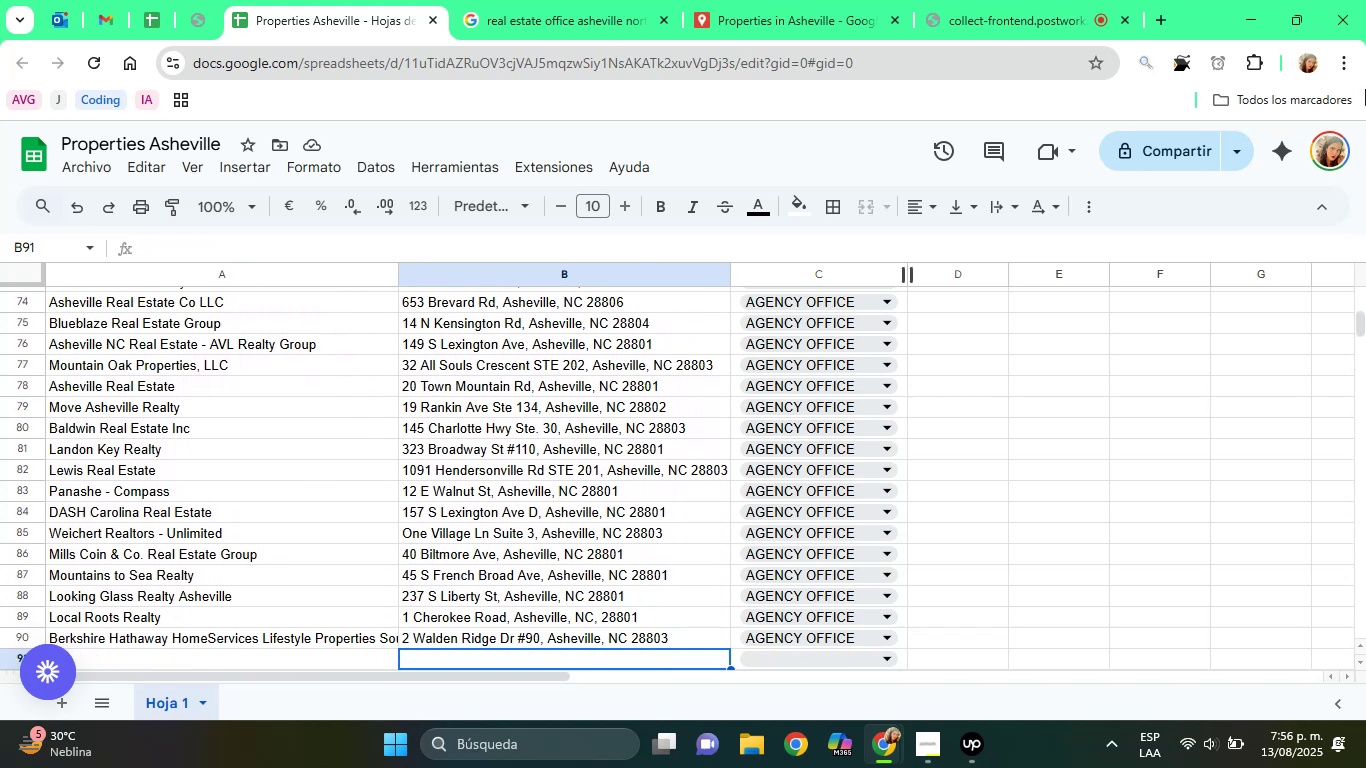 
key(ArrowDown)
 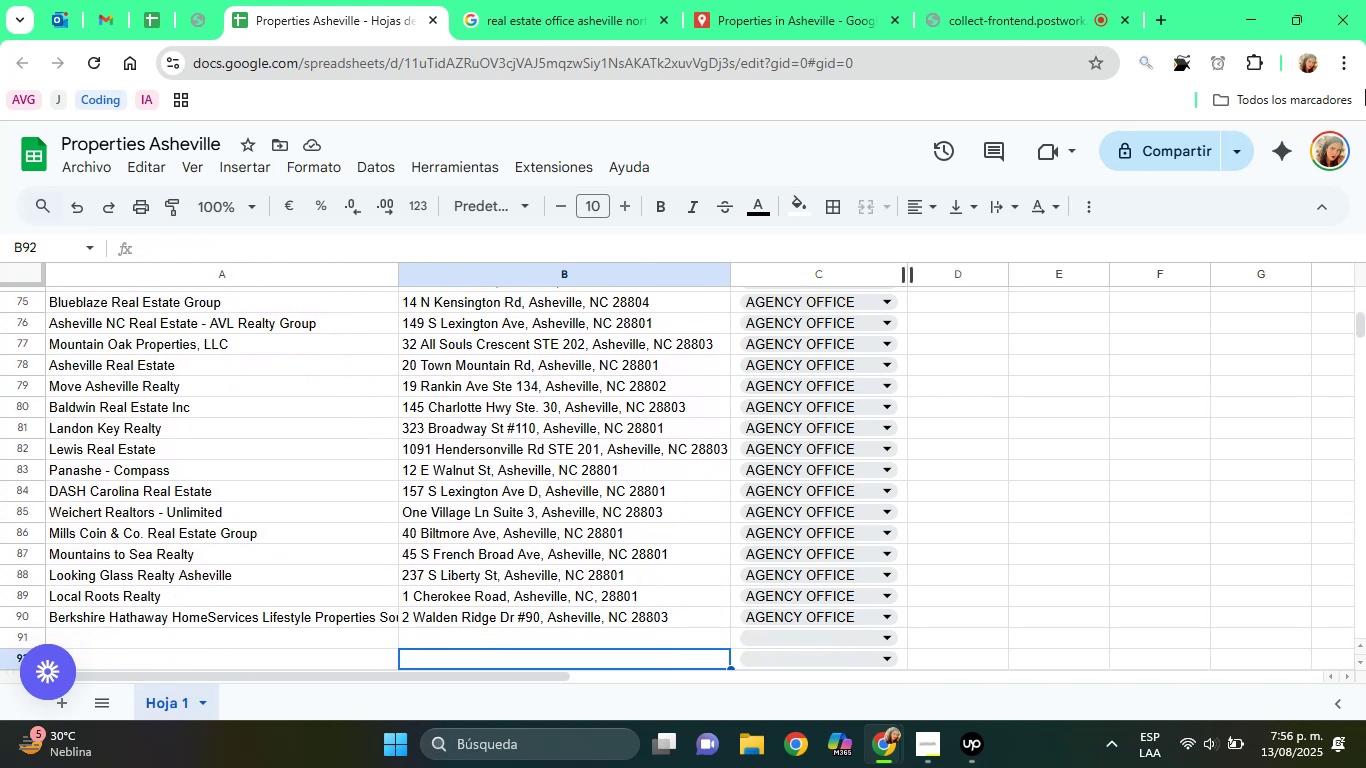 
wait(10.36)
 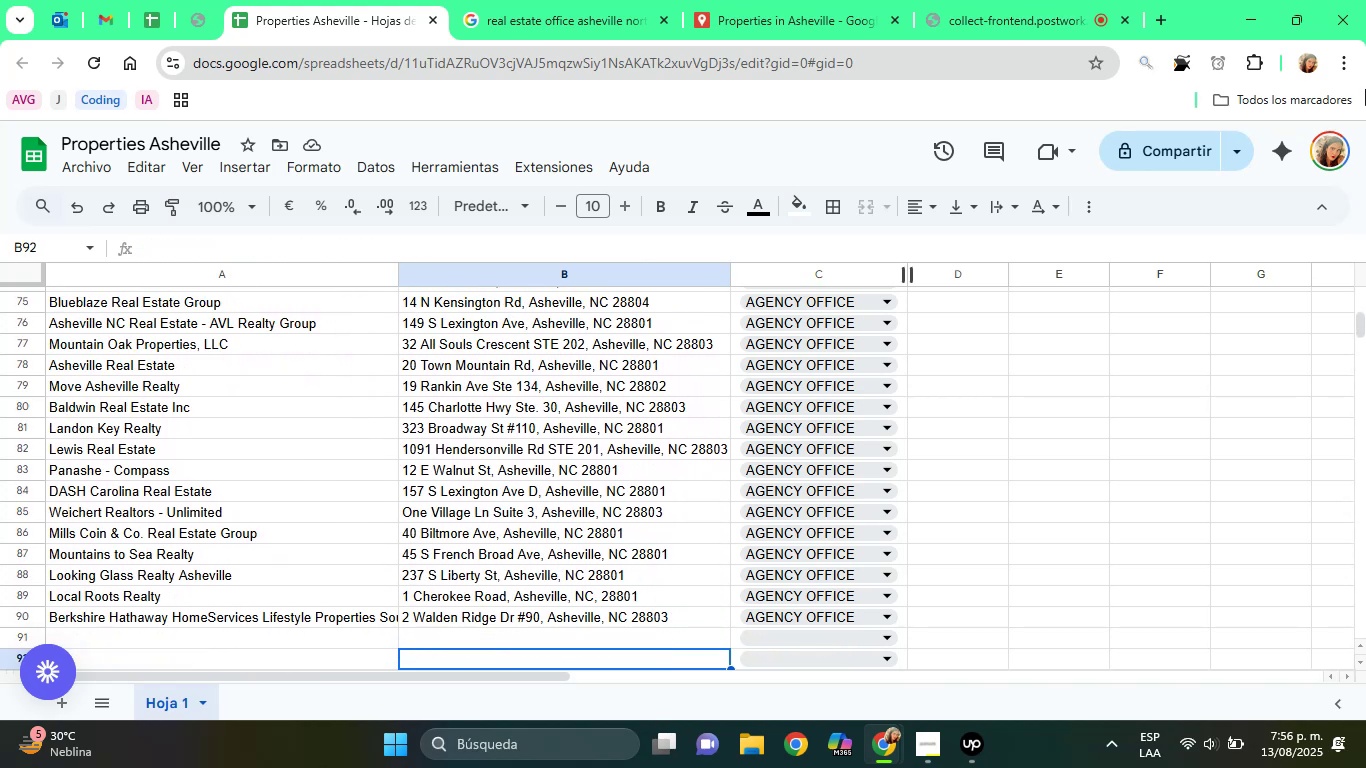 
scroll: coordinate [738, 670], scroll_direction: down, amount: 1.0
 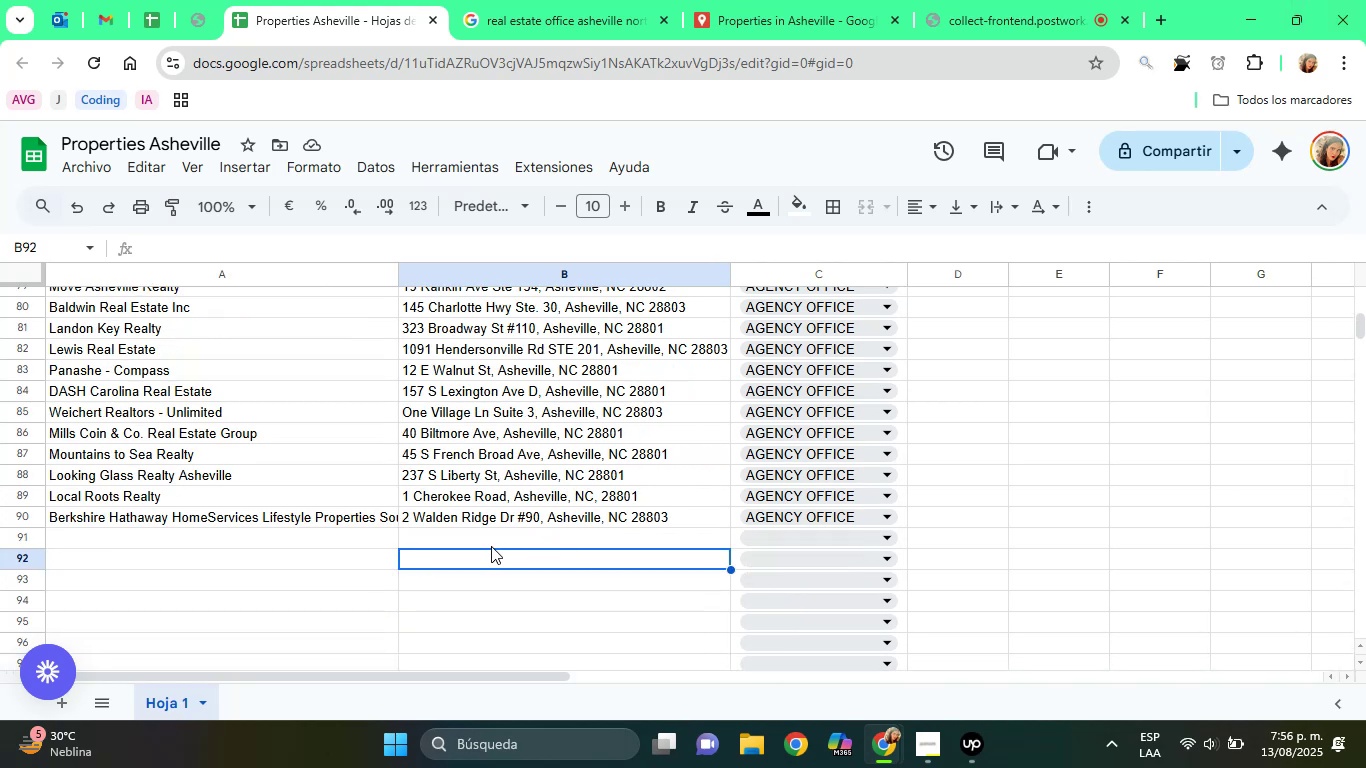 
left_click([471, 537])
 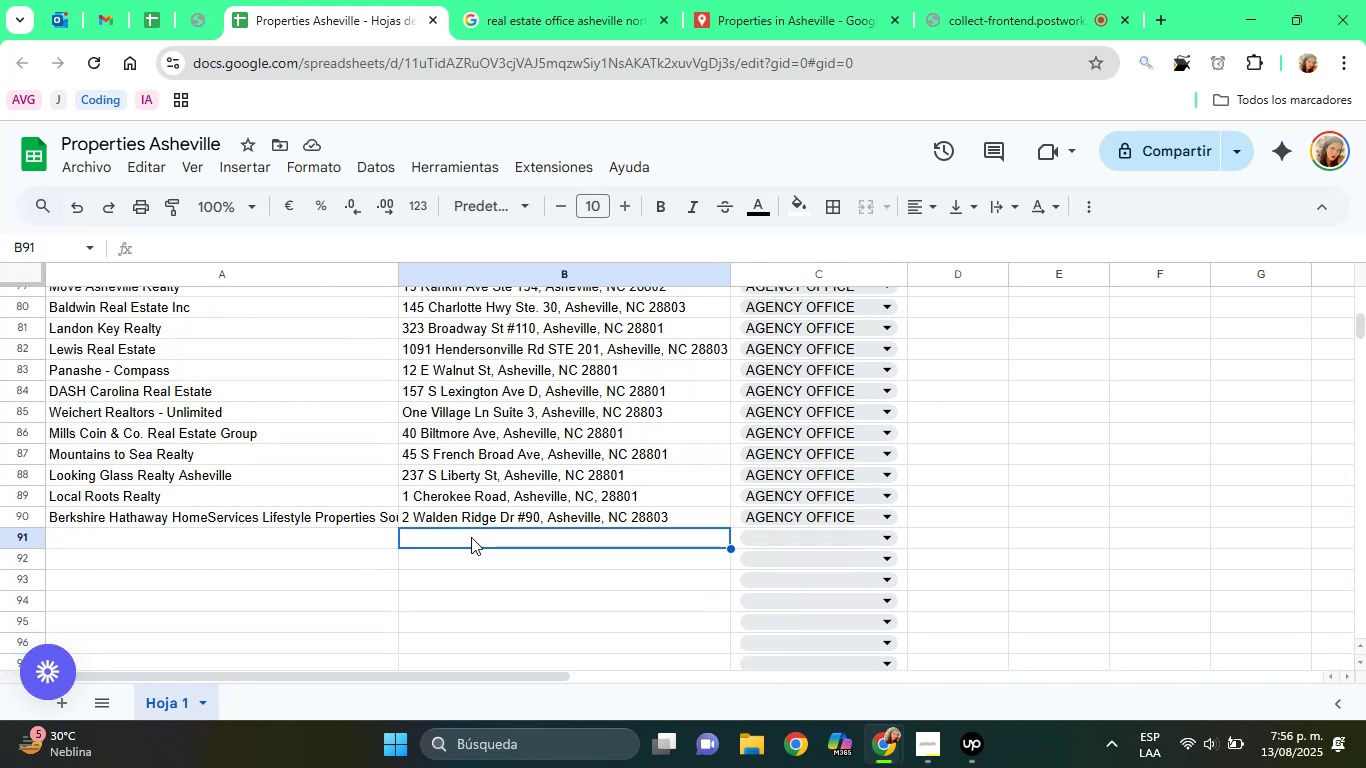 
right_click([471, 537])
 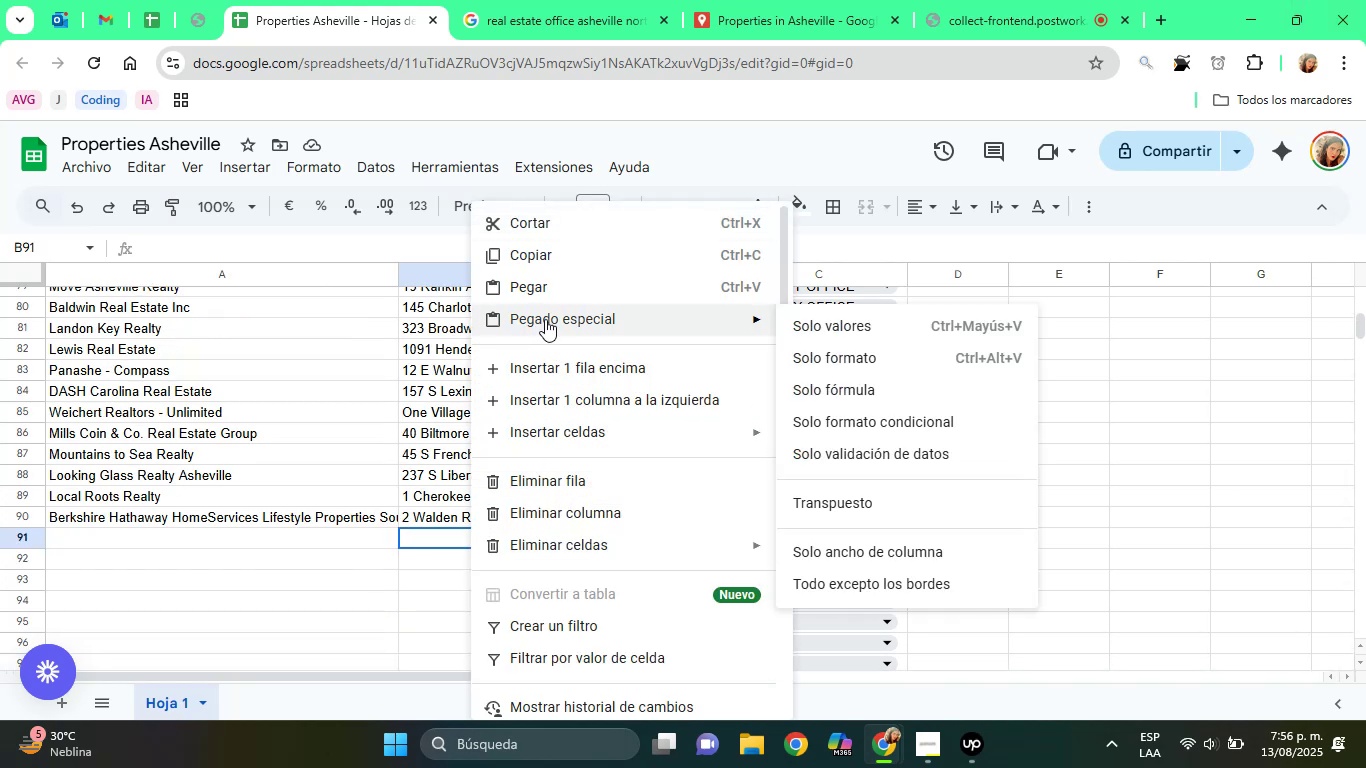 
left_click([815, 326])
 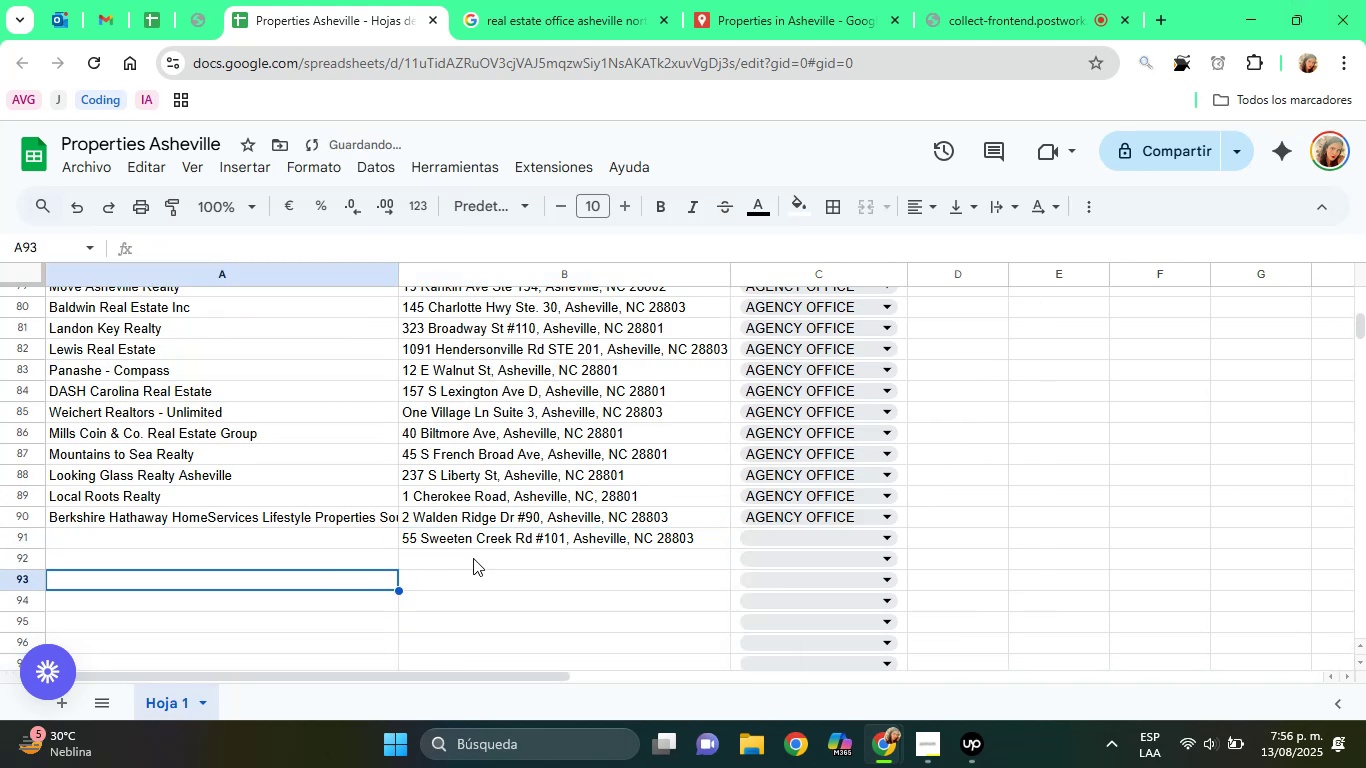 
left_click([796, 528])
 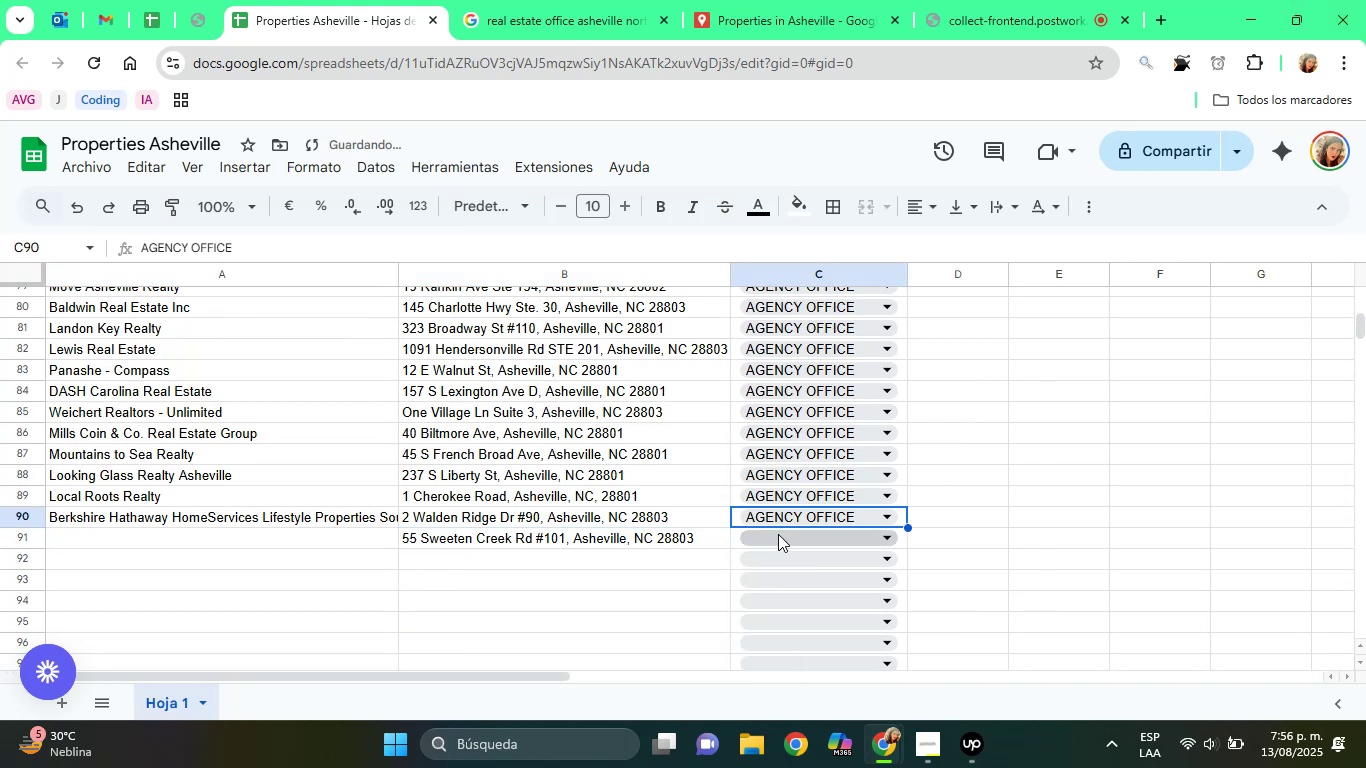 
double_click([778, 534])
 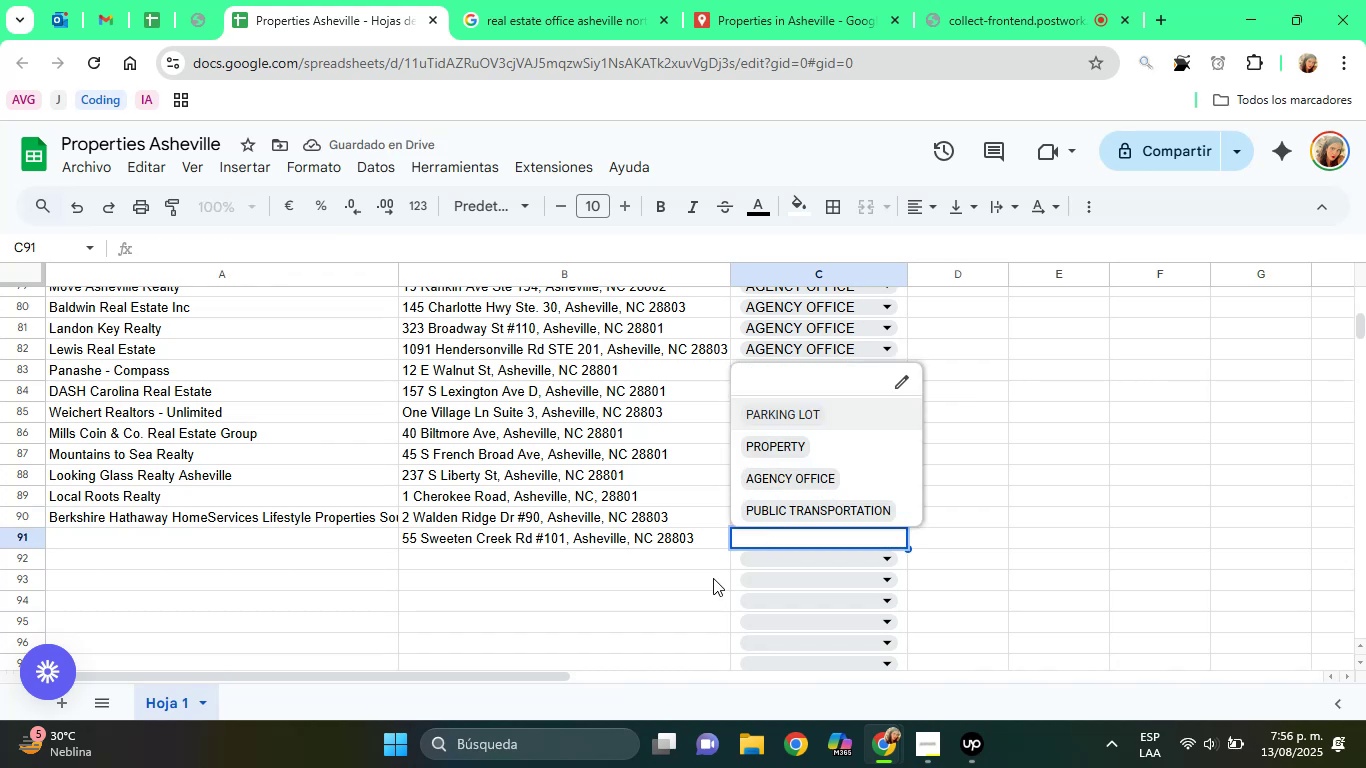 
mouse_move([796, 533])
 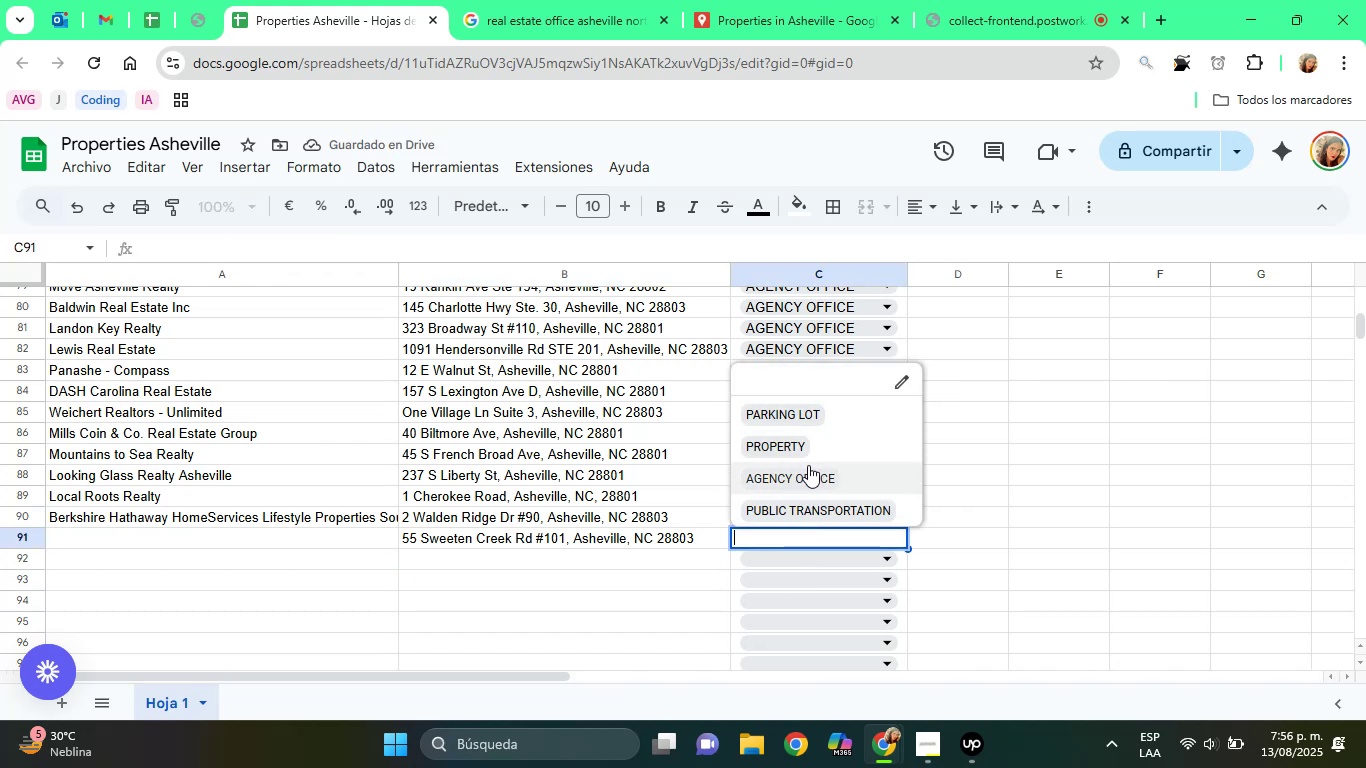 
left_click([817, 469])
 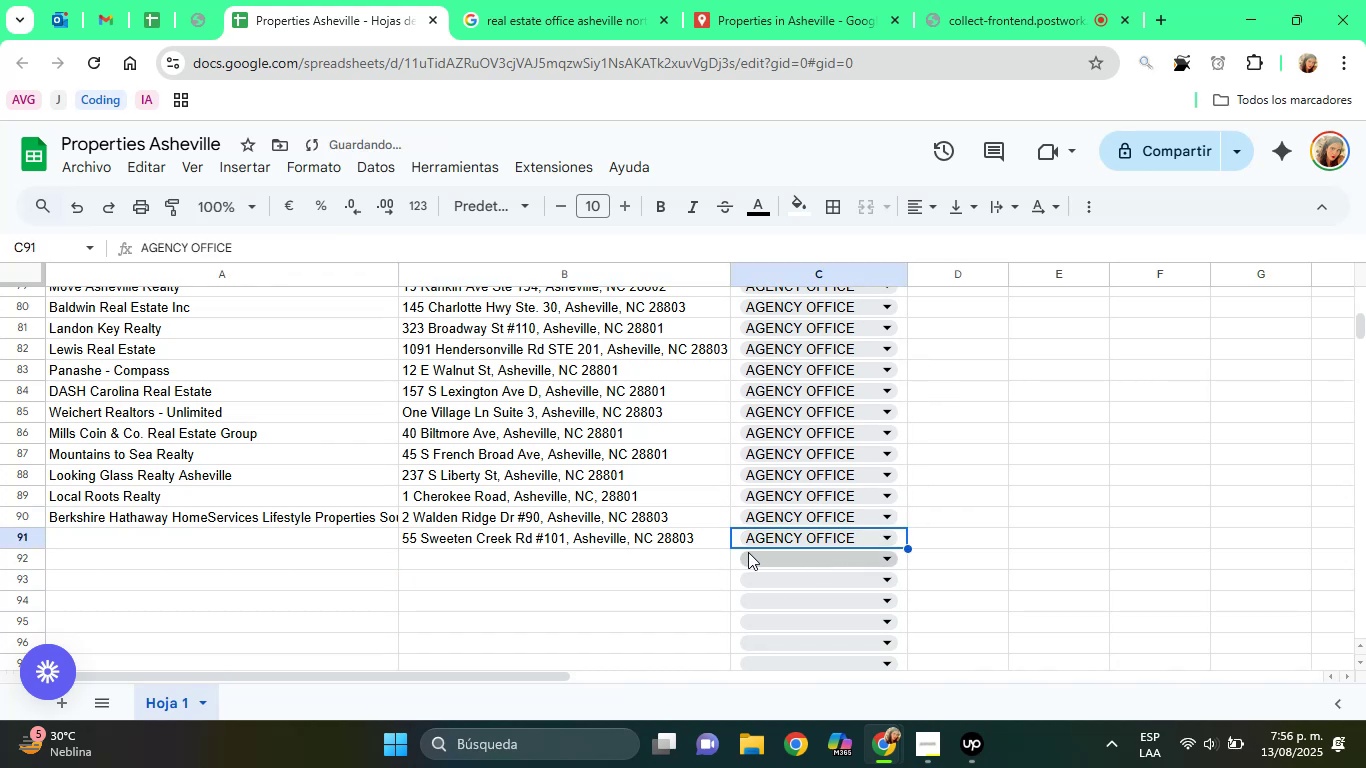 
left_click([641, 565])
 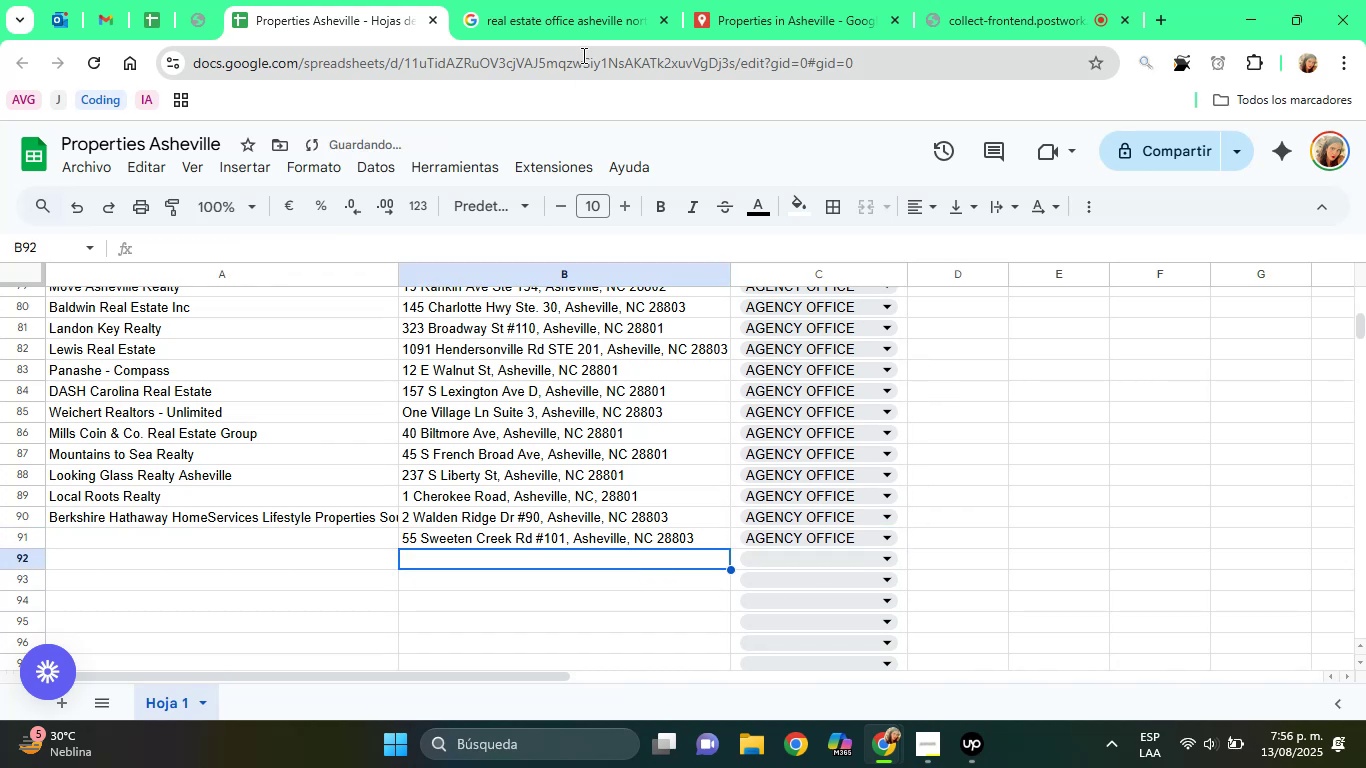 
left_click([568, 0])
 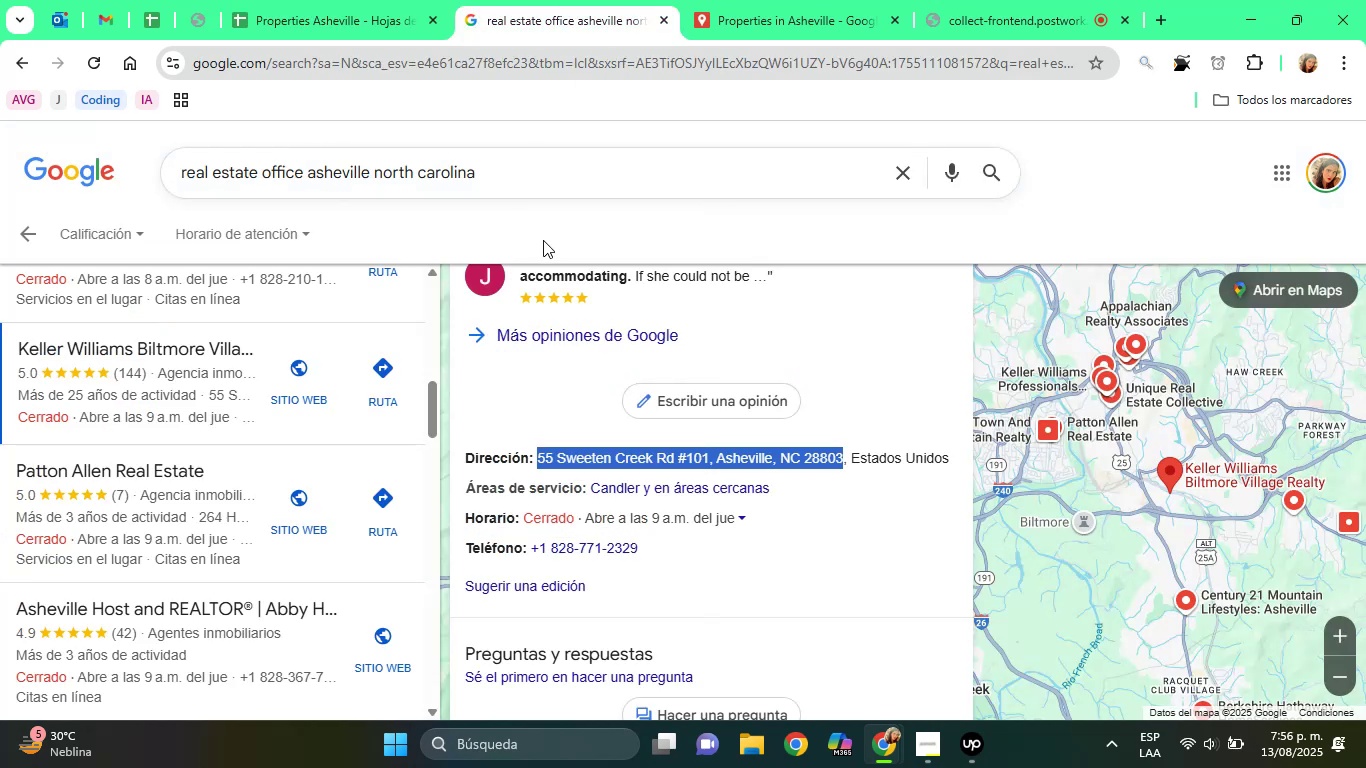 
scroll: coordinate [534, 439], scroll_direction: up, amount: 8.0
 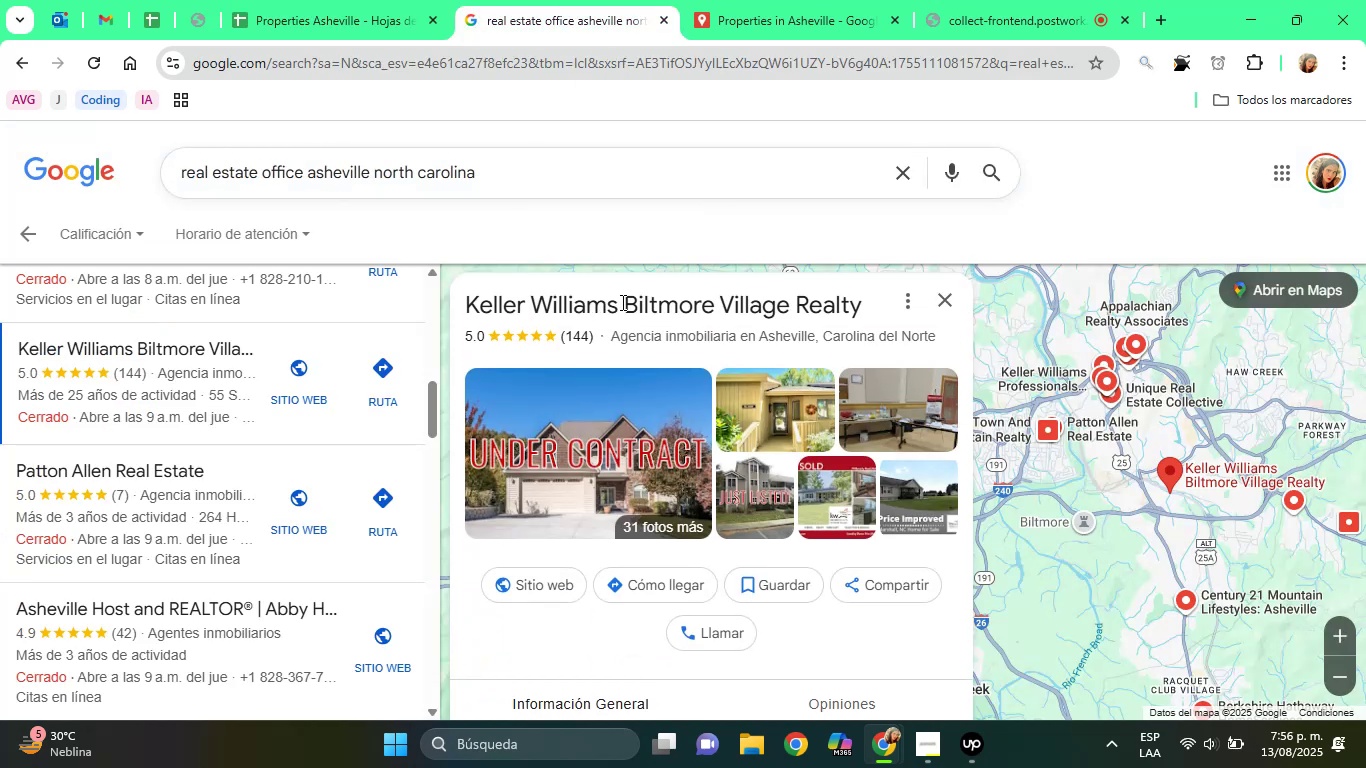 
left_click_drag(start_coordinate=[632, 302], to_coordinate=[935, 307])
 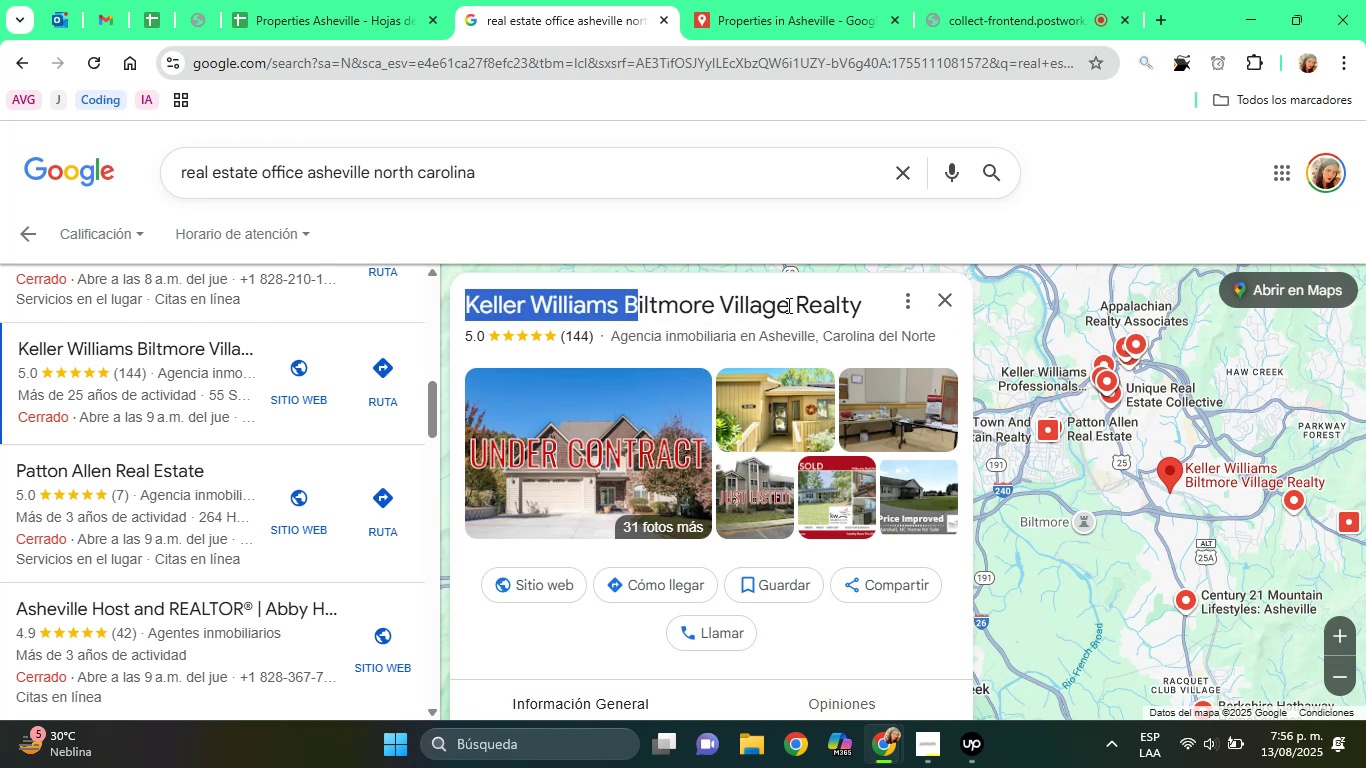 
left_click([779, 305])
 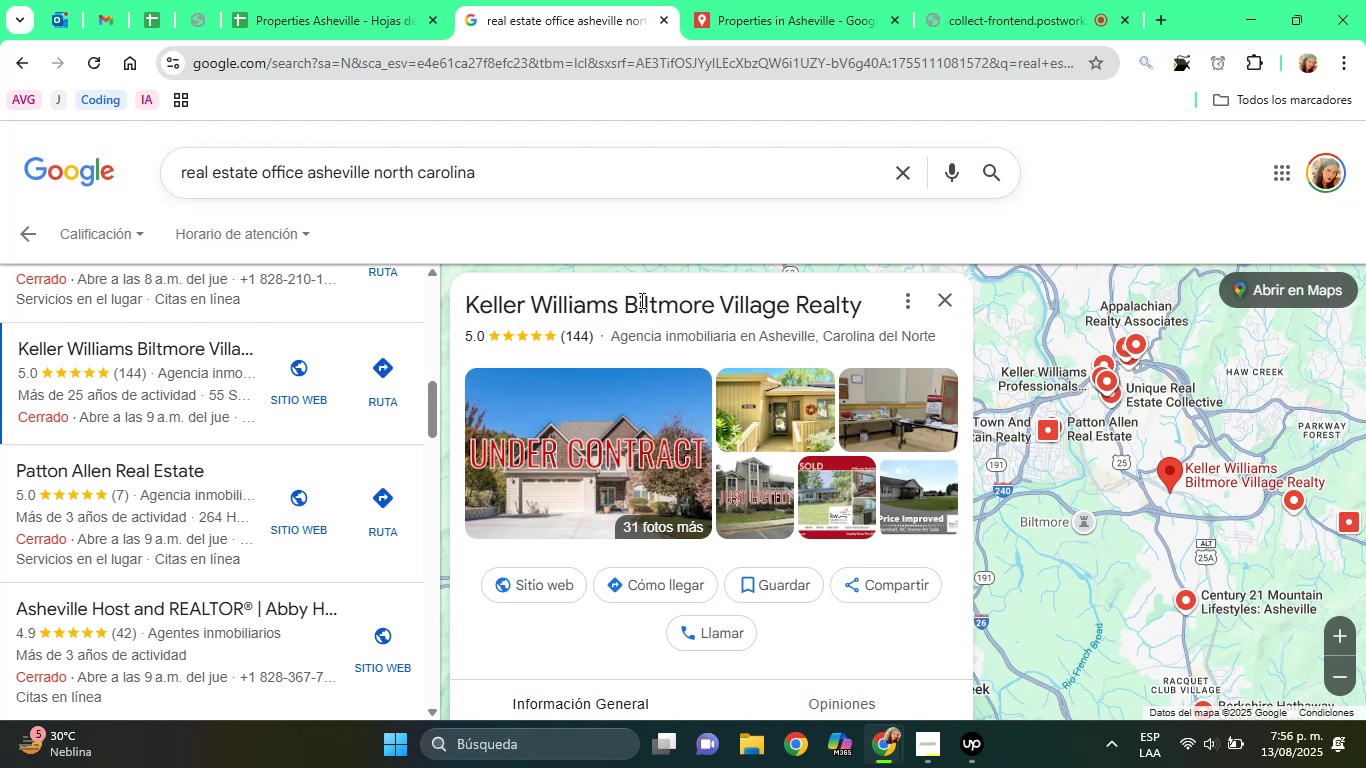 
left_click_drag(start_coordinate=[631, 301], to_coordinate=[870, 308])
 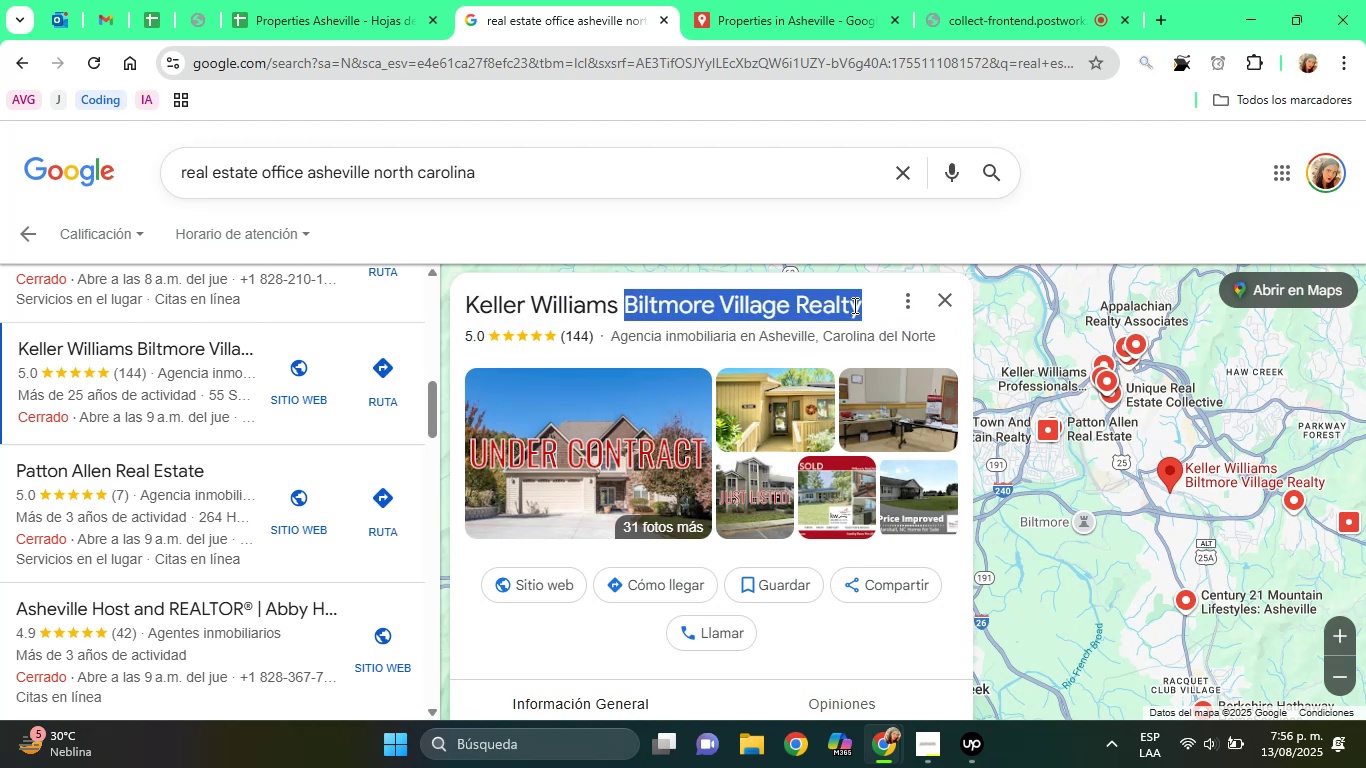 
right_click([852, 304])
 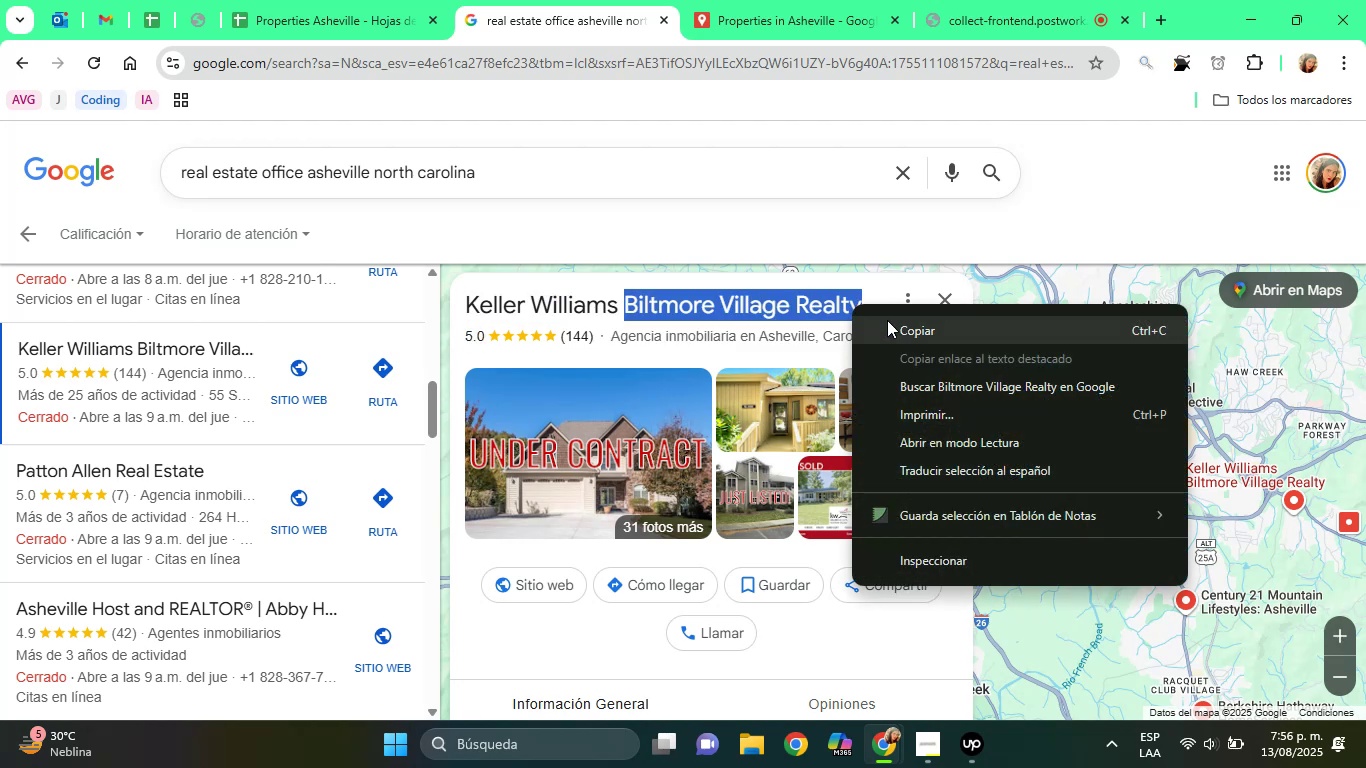 
left_click([897, 325])
 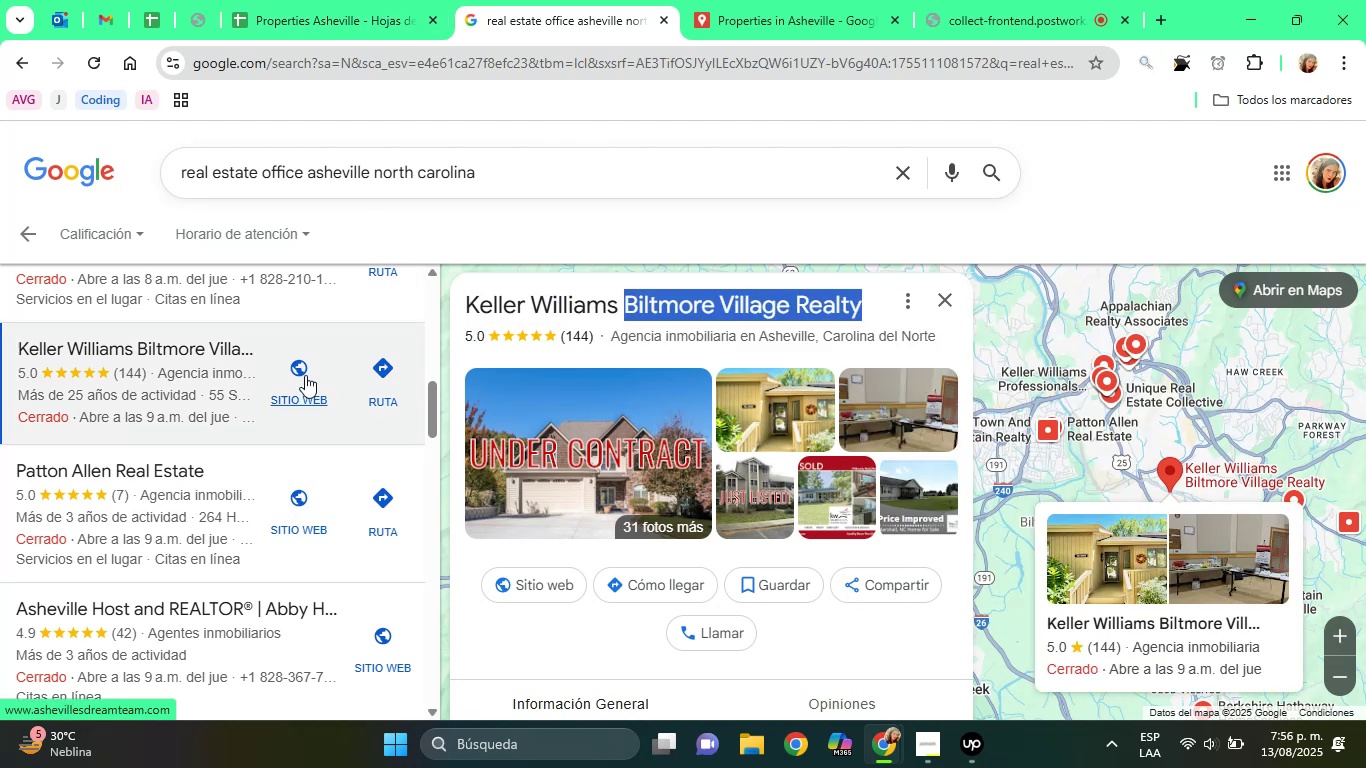 
left_click([305, 16])
 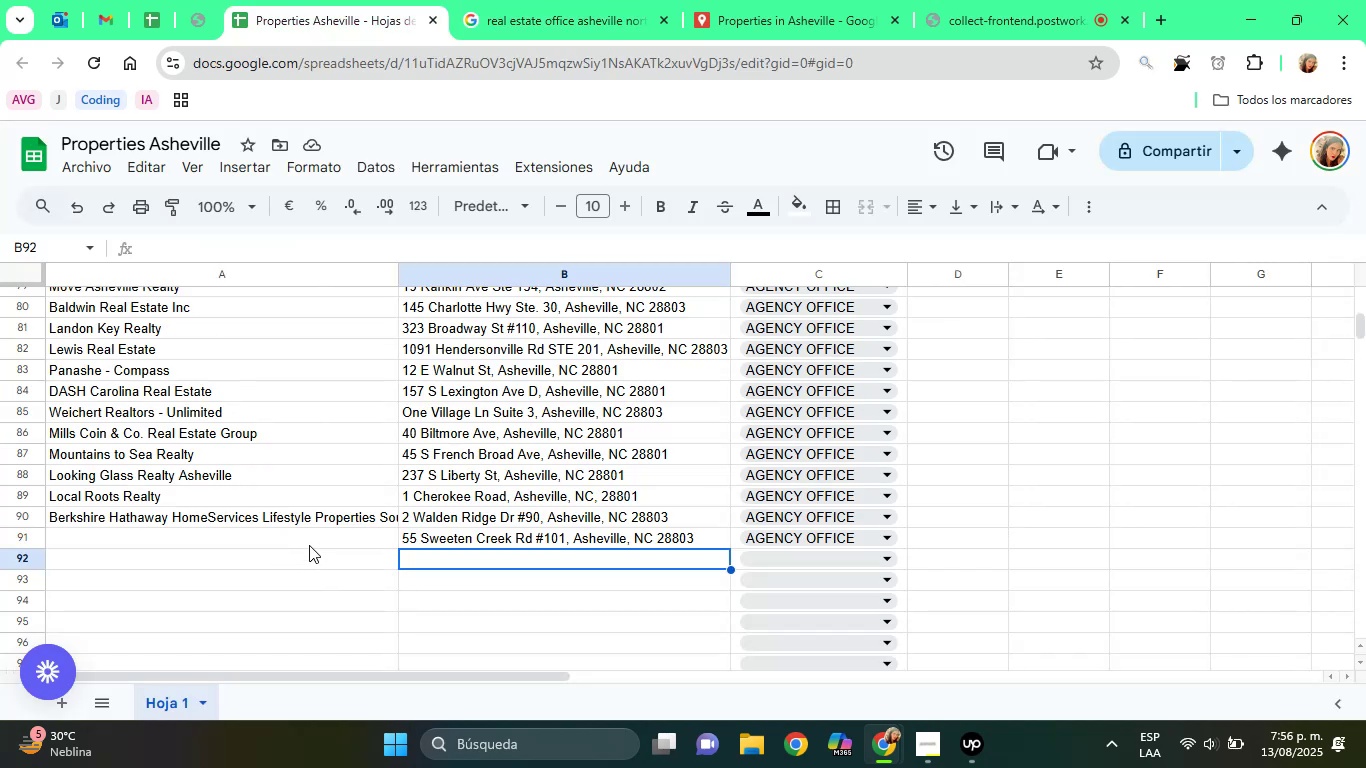 
left_click([297, 534])
 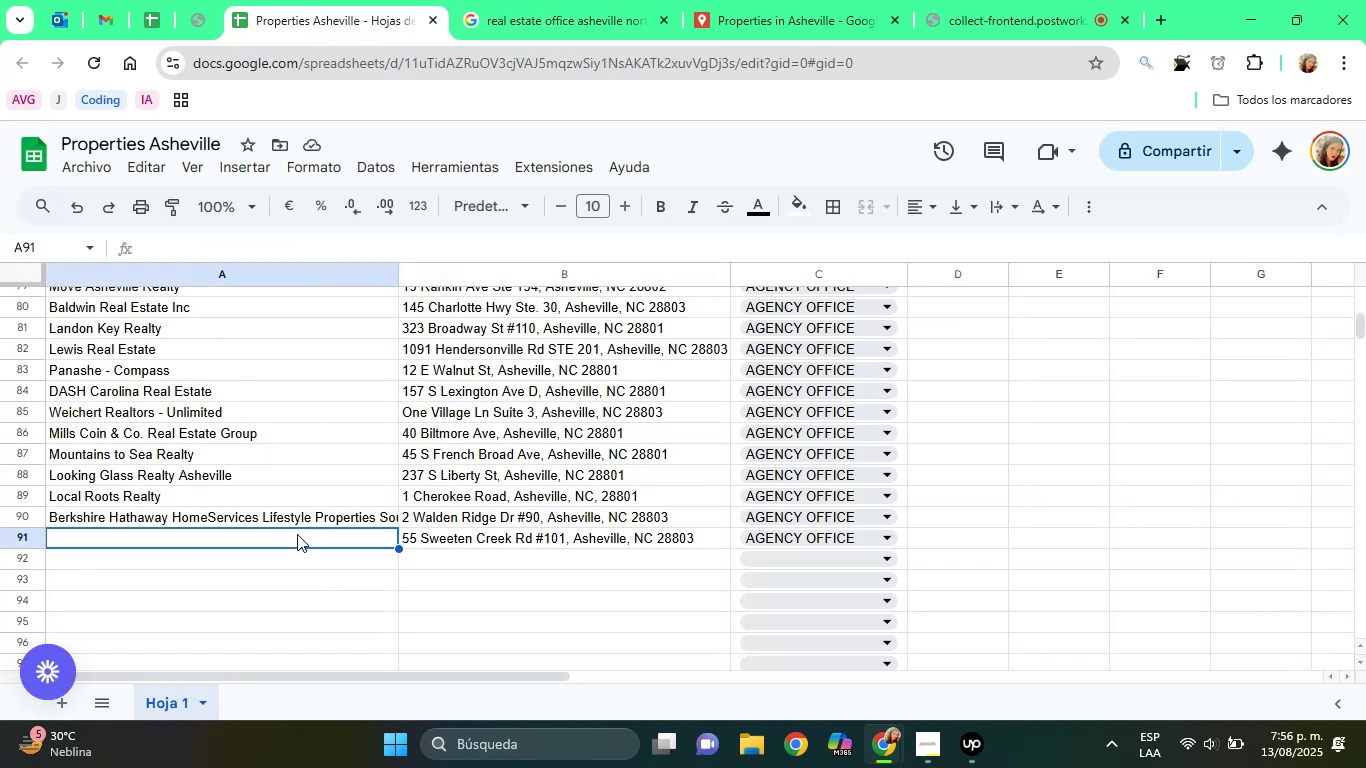 
right_click([297, 534])
 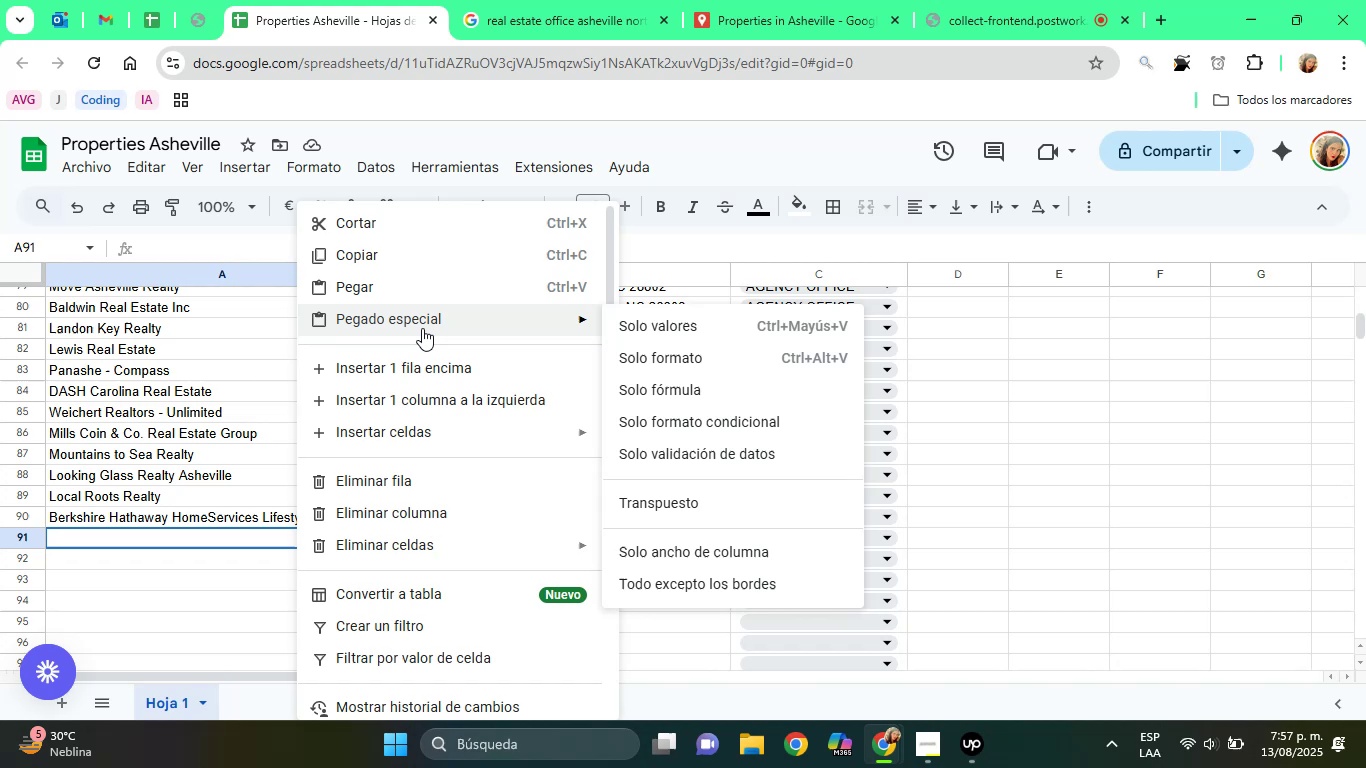 
left_click([641, 328])
 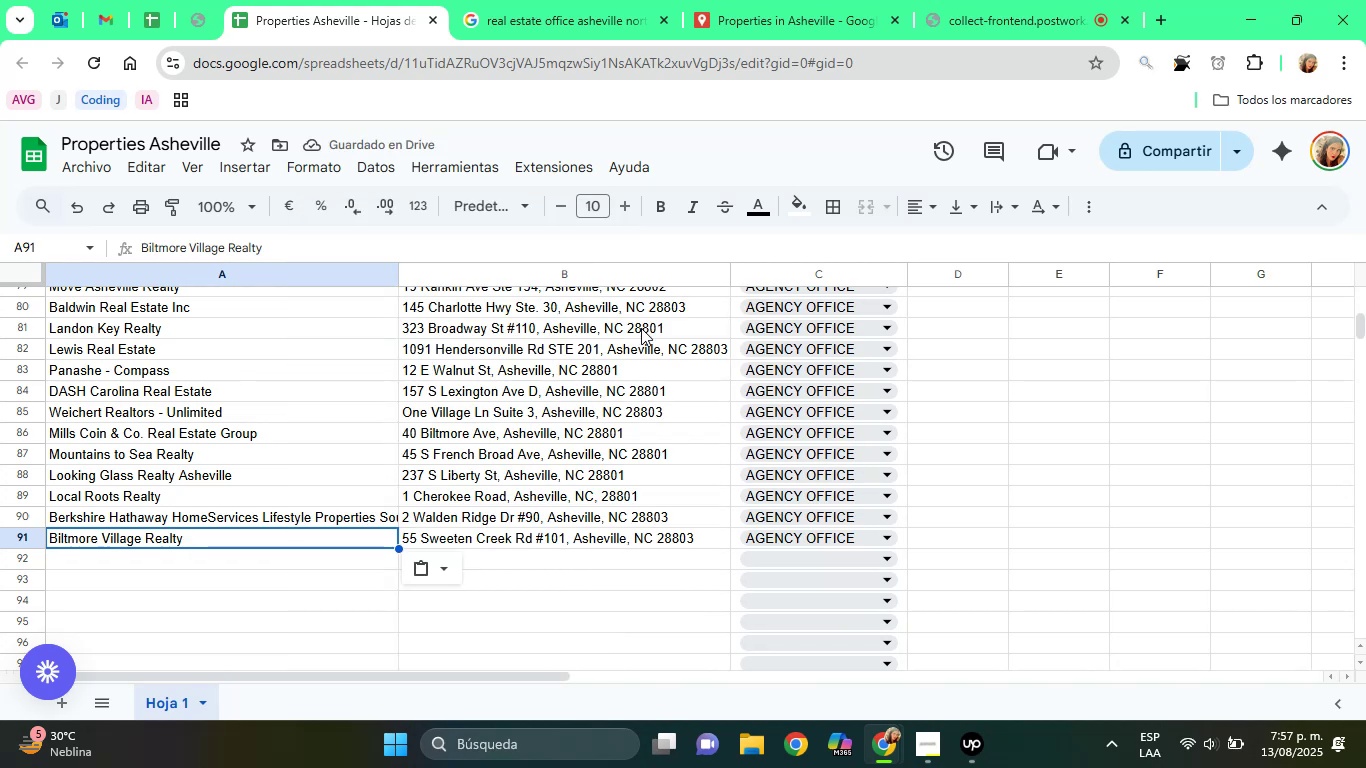 
wait(9.43)
 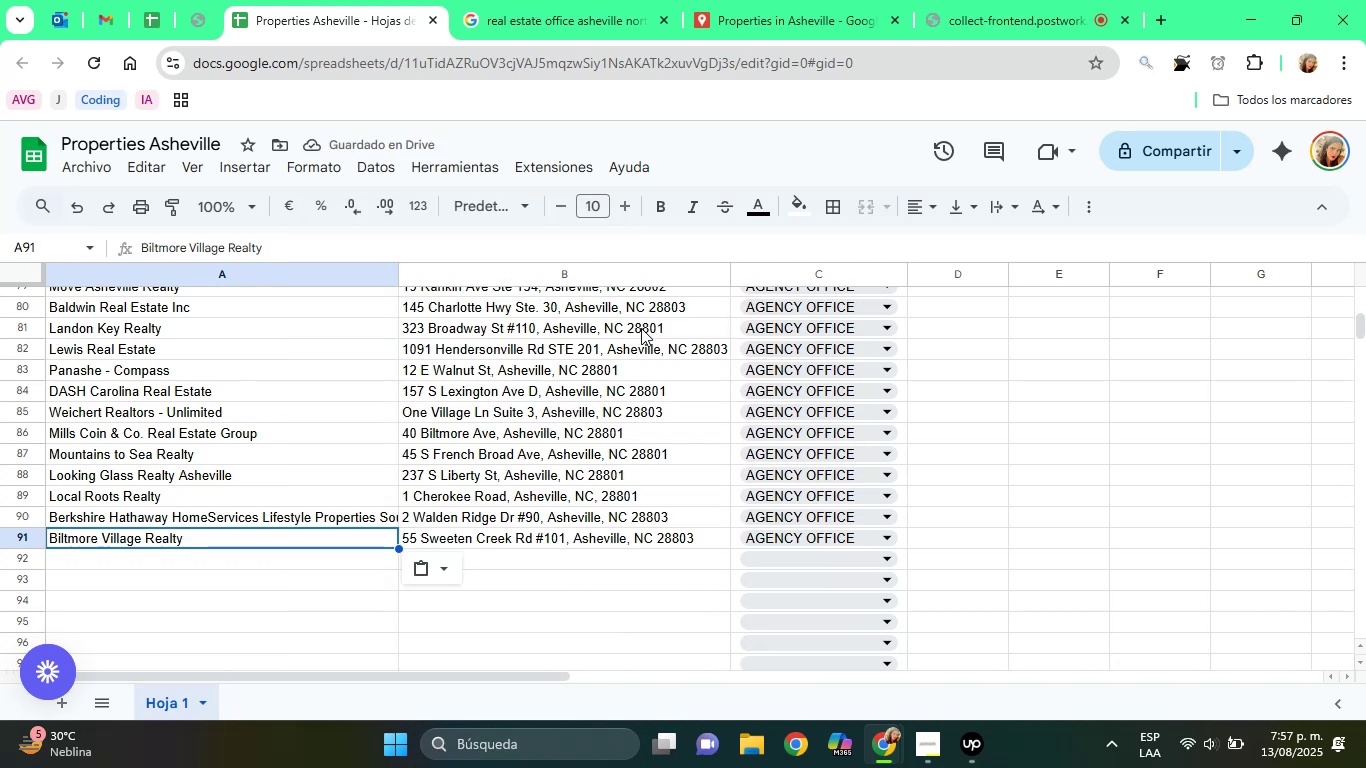 
left_click([551, 541])
 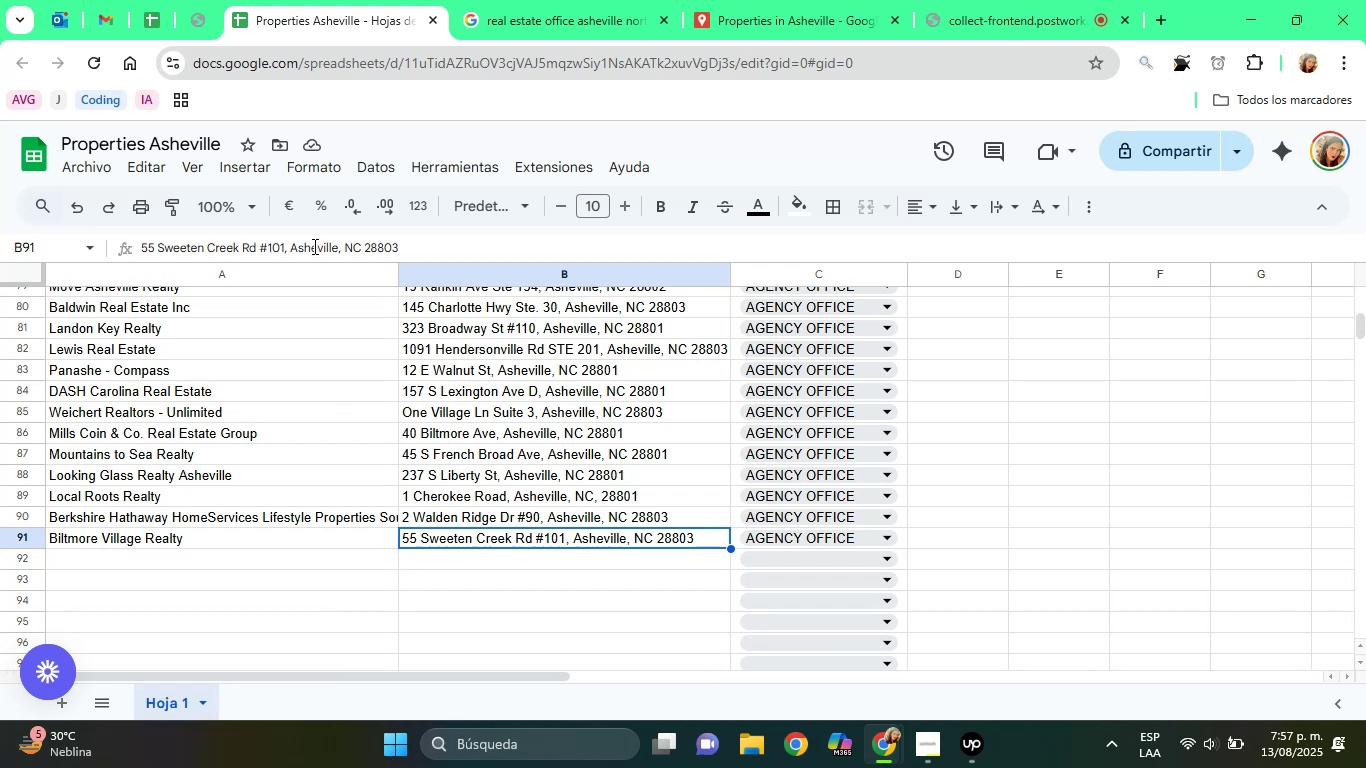 
double_click([313, 246])
 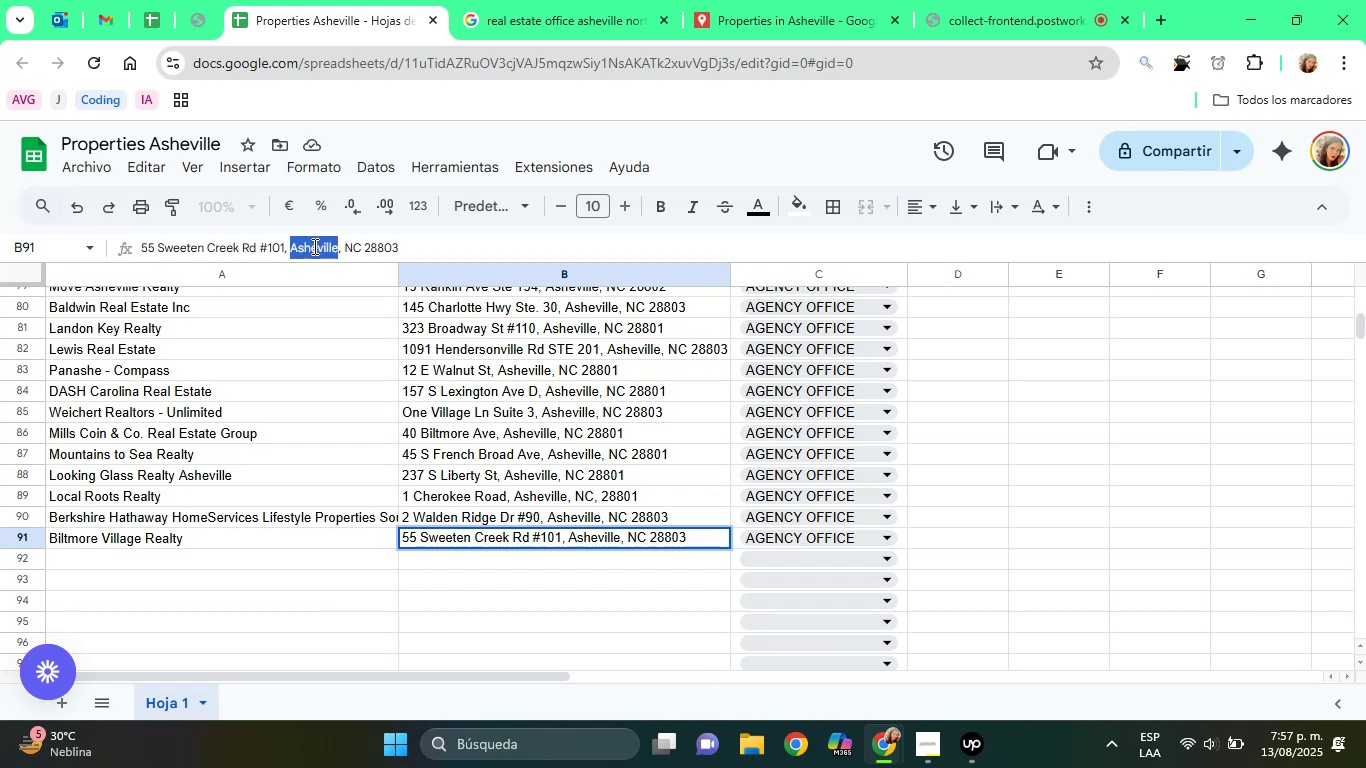 
triple_click([313, 246])
 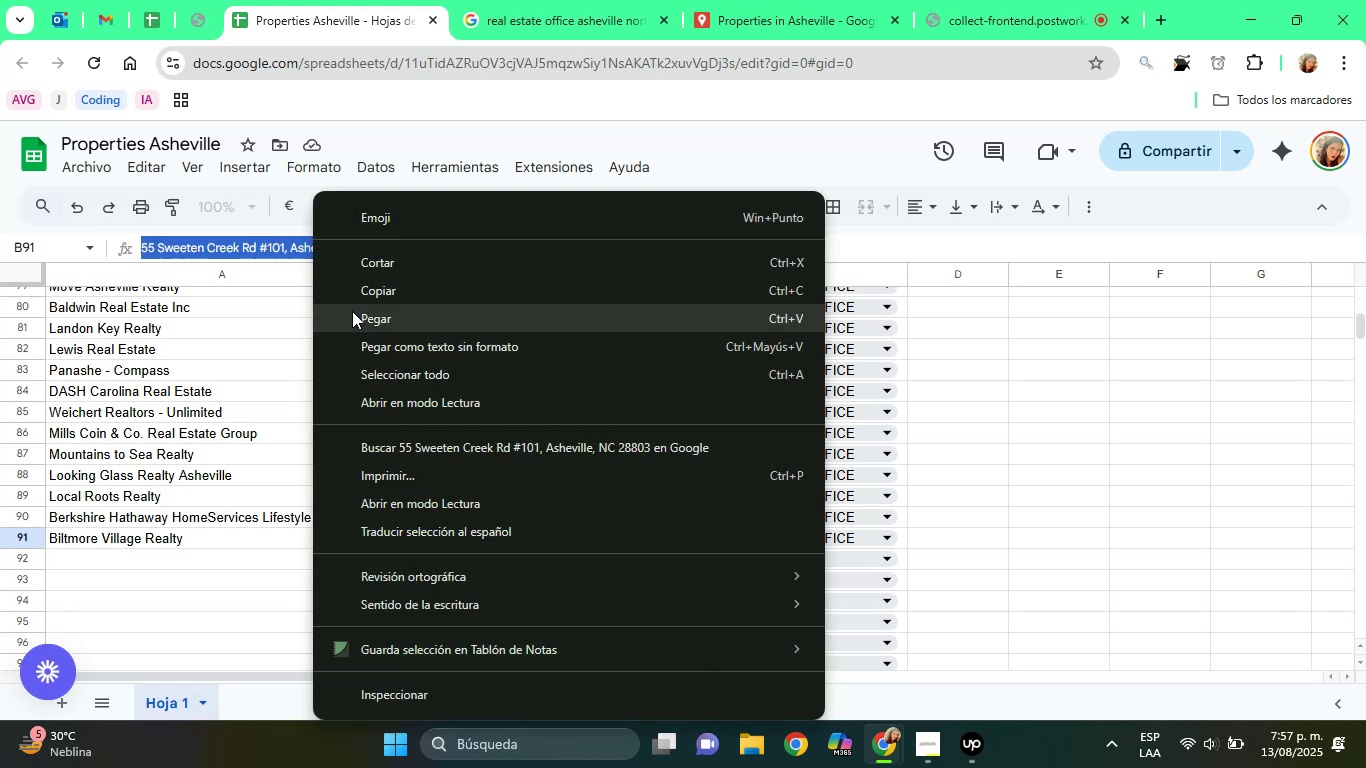 
left_click([358, 297])
 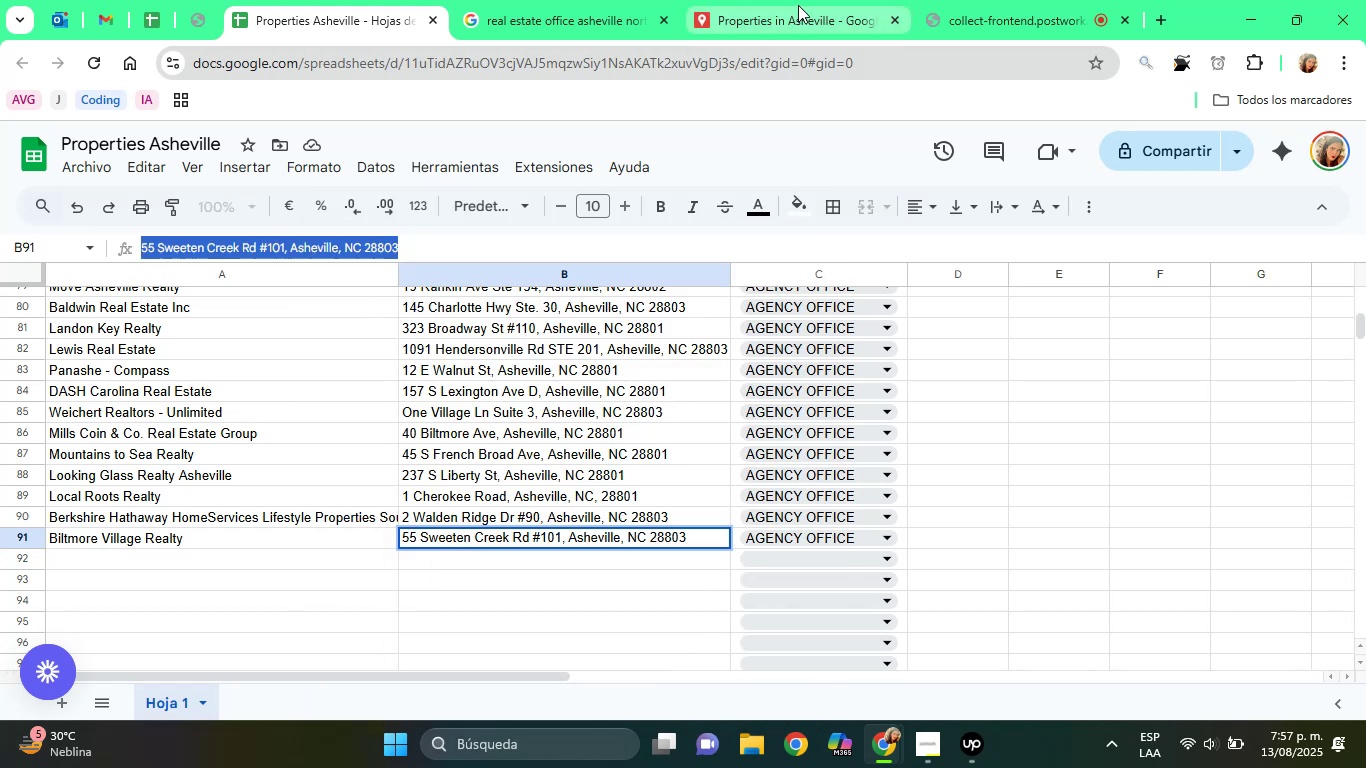 
left_click([798, 5])
 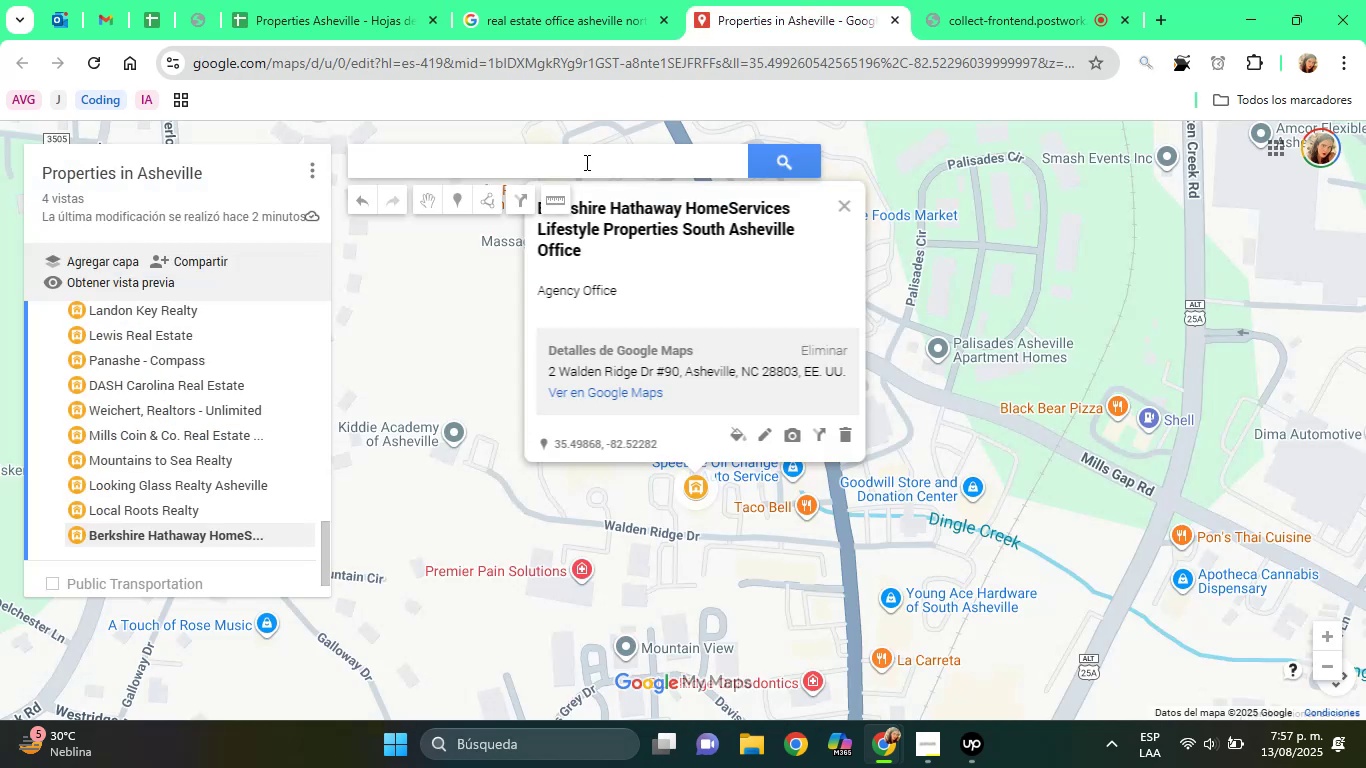 
right_click([583, 167])
 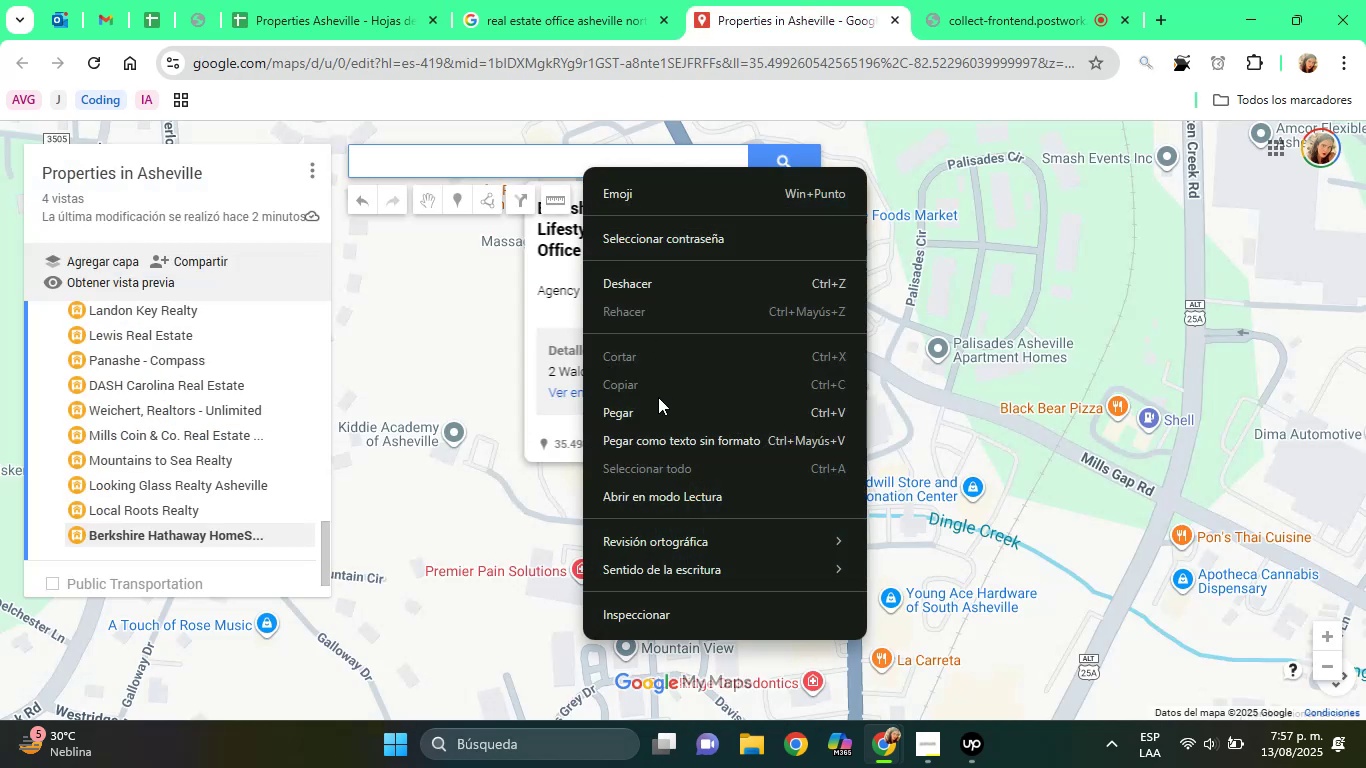 
left_click([654, 412])
 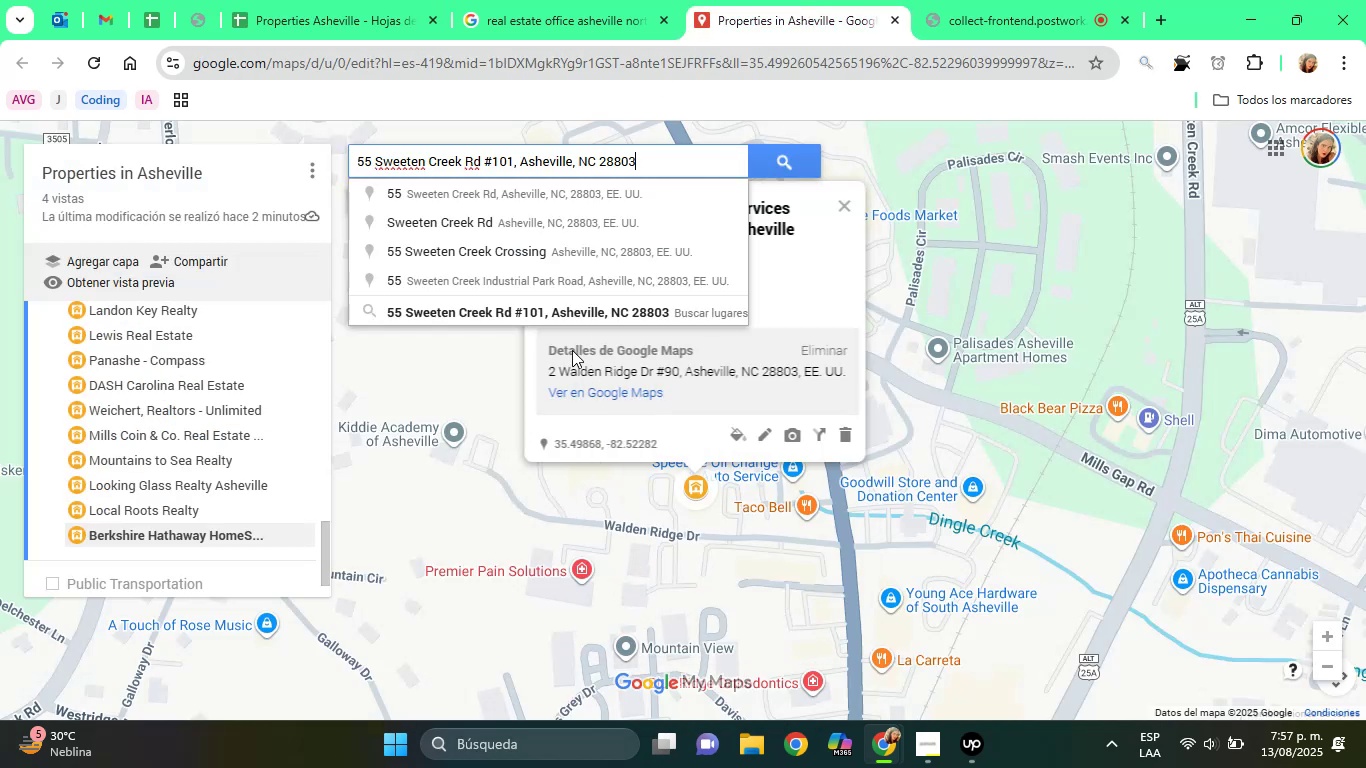 
left_click([532, 318])
 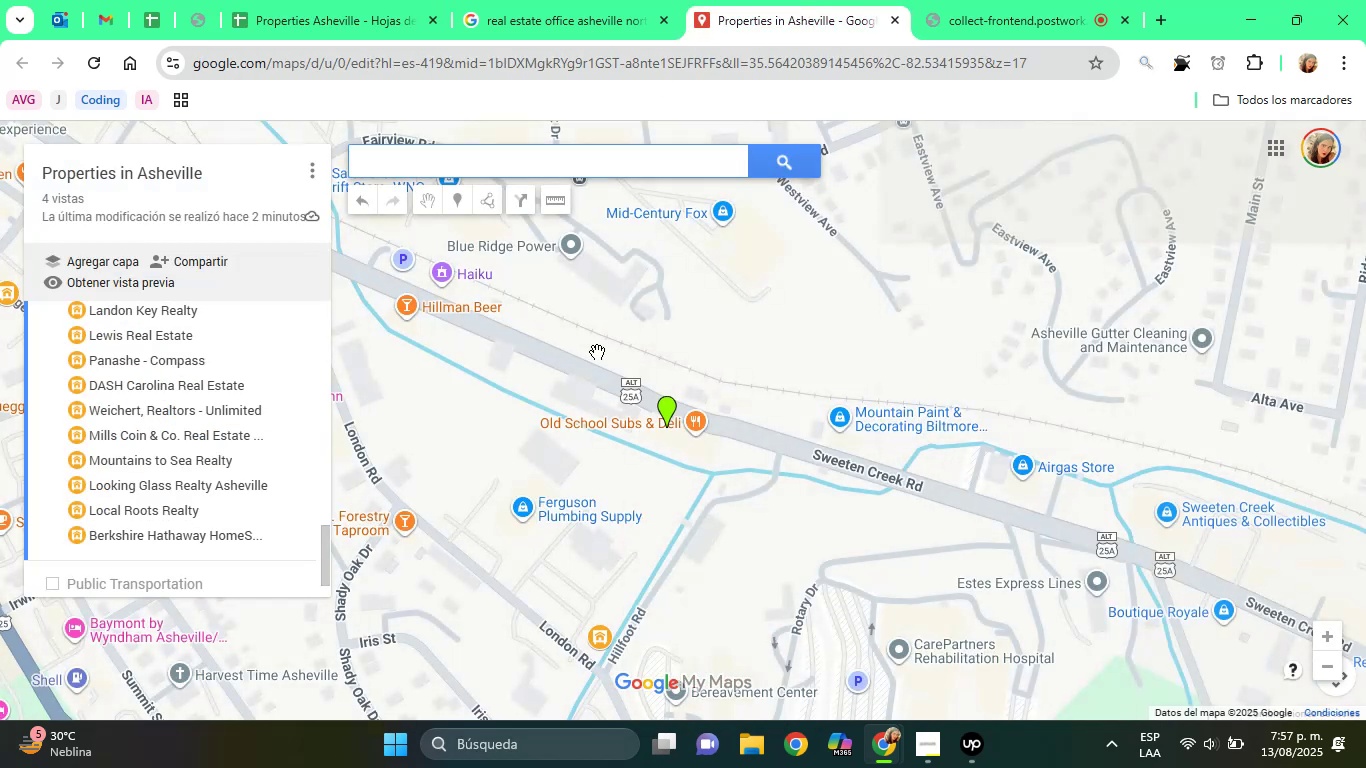 
scroll: coordinate [685, 441], scroll_direction: up, amount: 5.0
 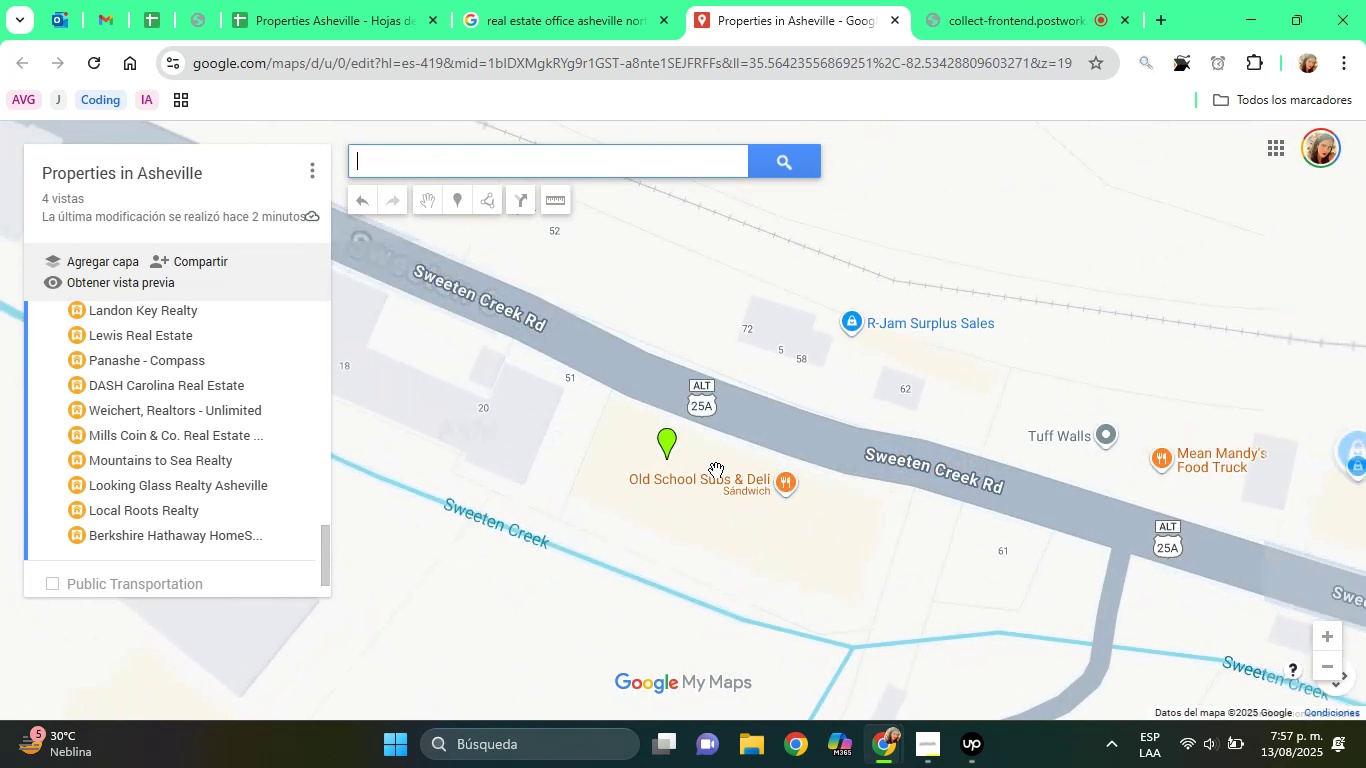 
mouse_move([664, 435])
 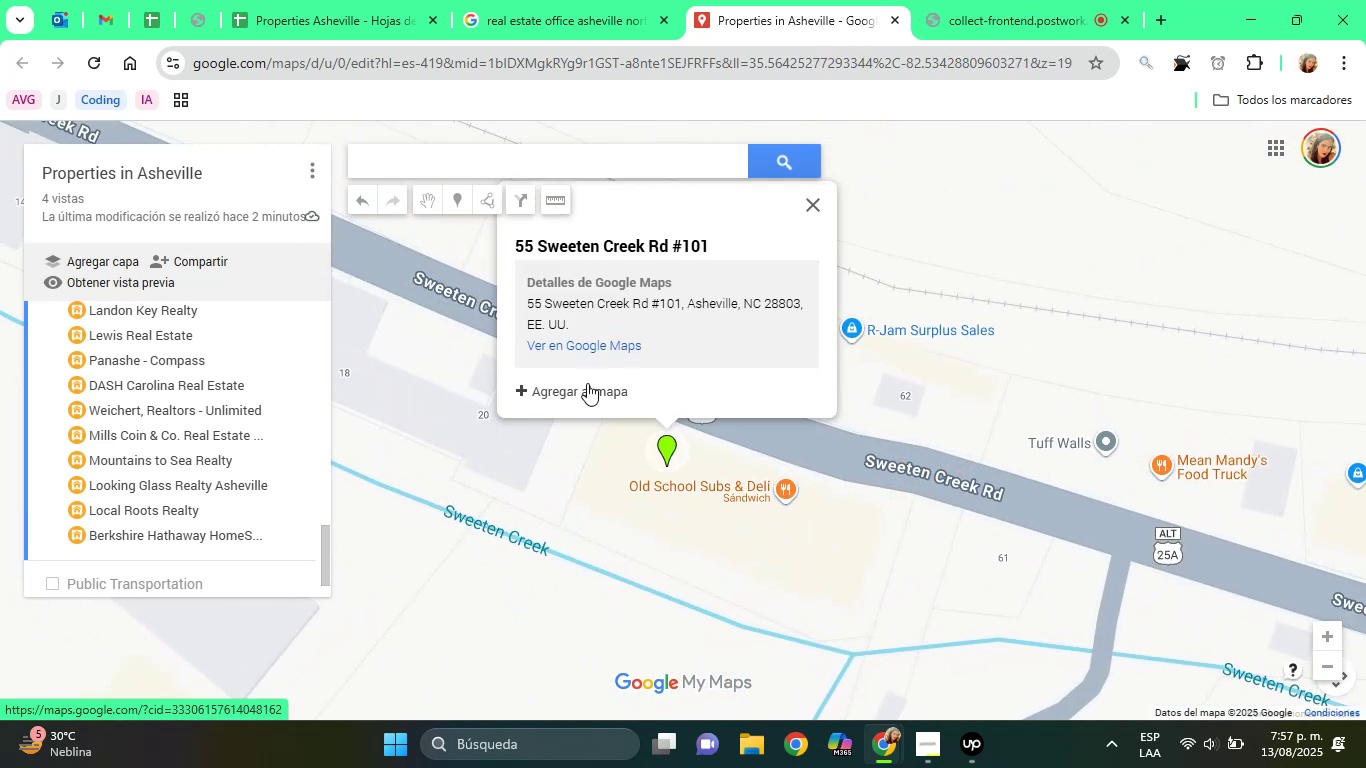 
left_click([587, 383])
 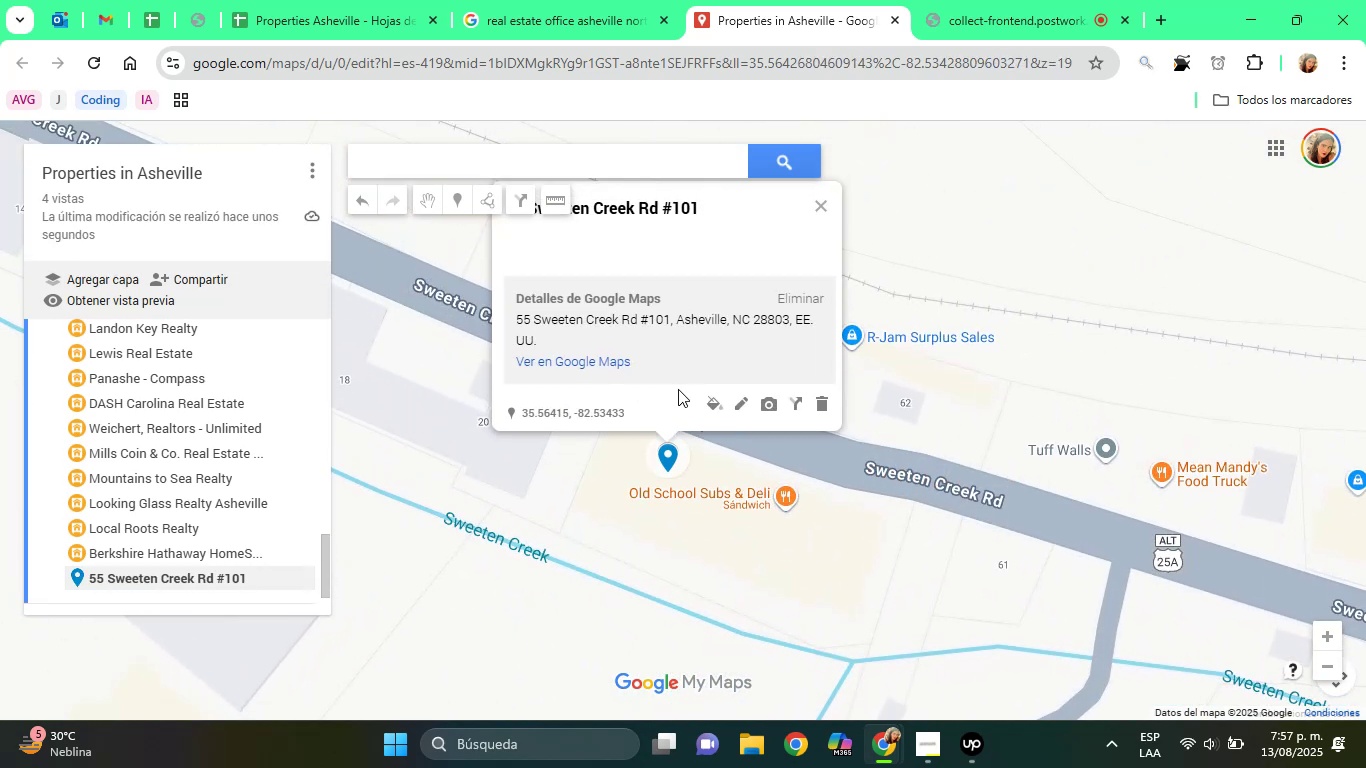 
left_click([707, 402])
 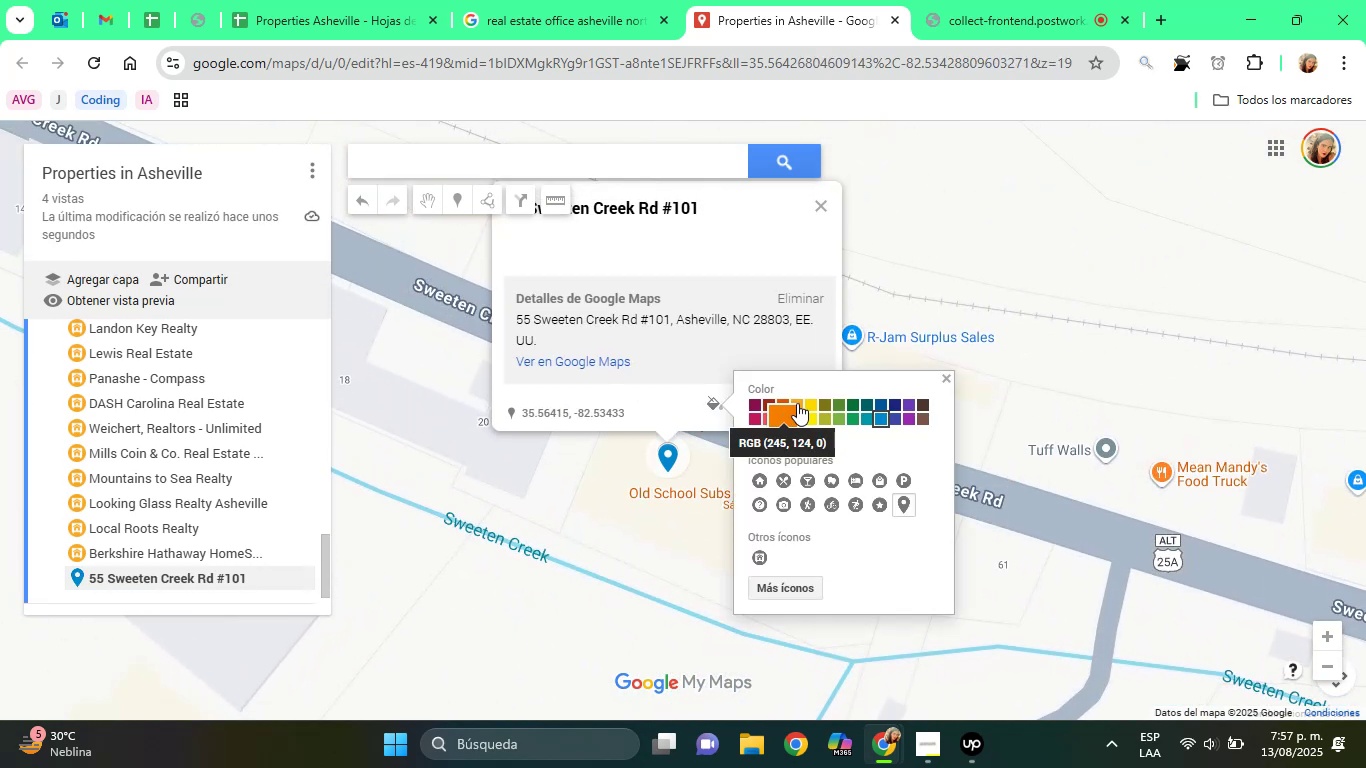 
left_click([801, 402])
 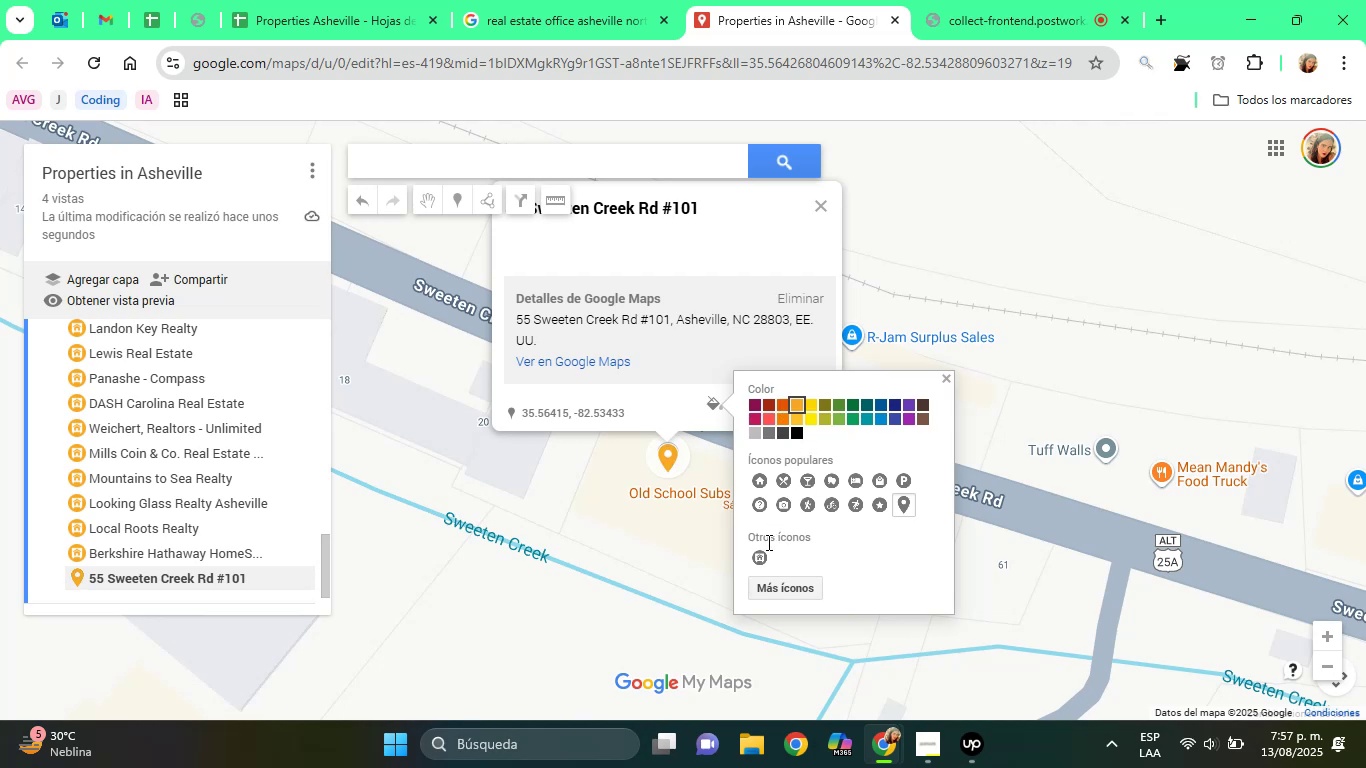 
left_click([761, 549])
 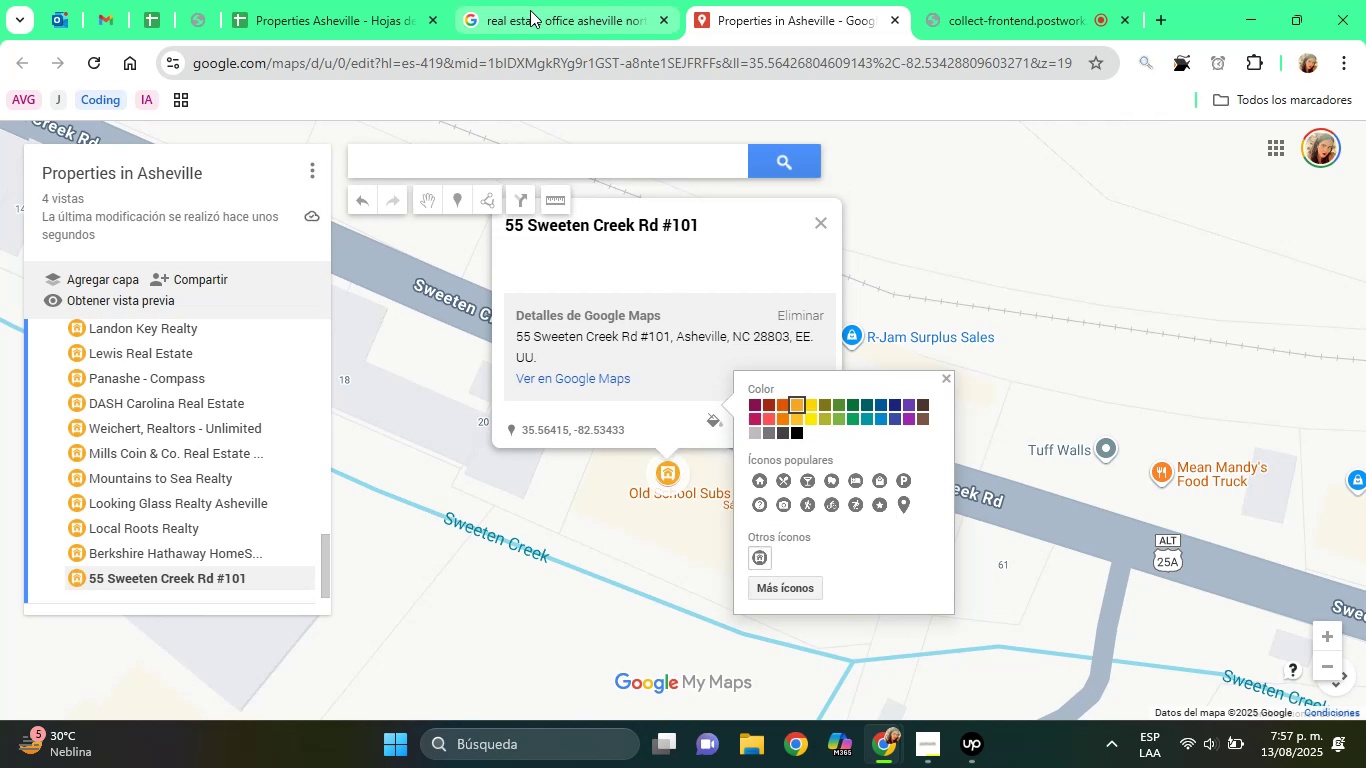 
left_click([356, 0])
 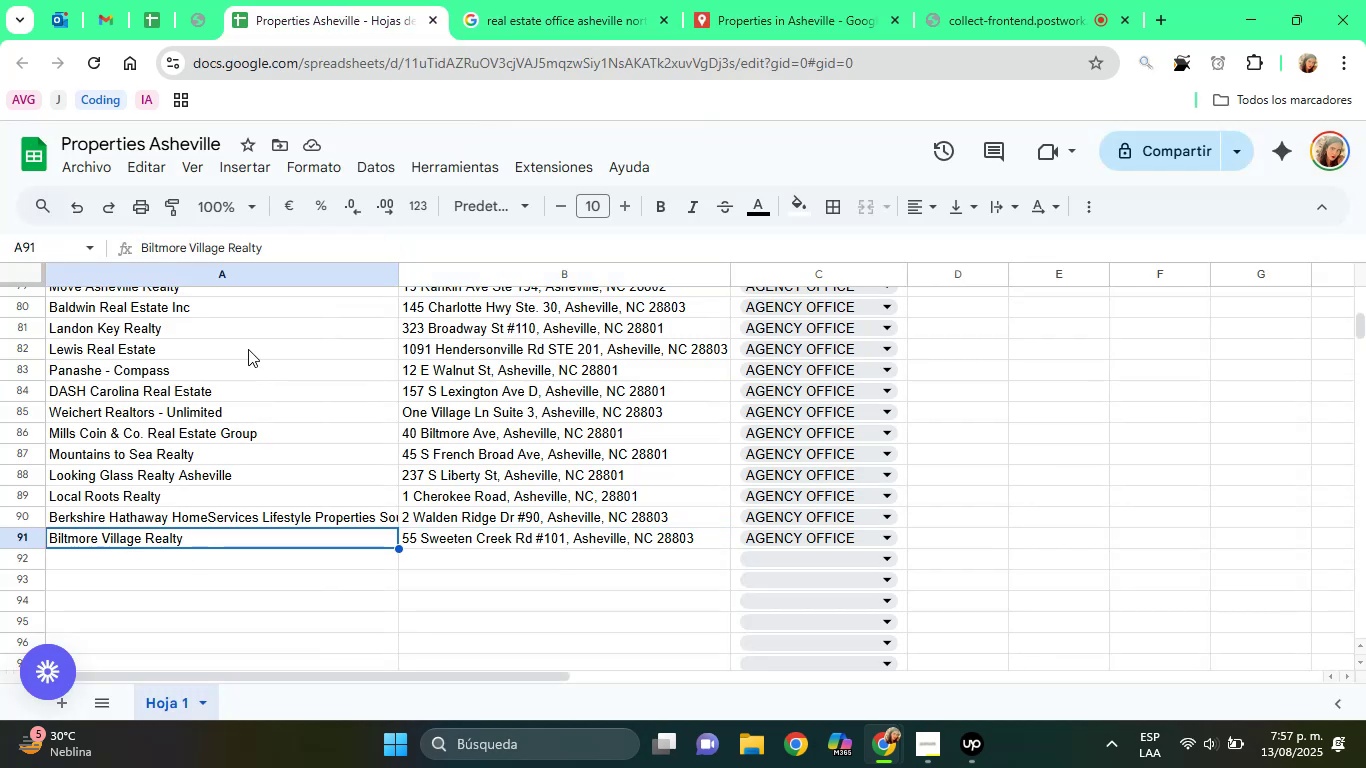 
double_click([193, 242])
 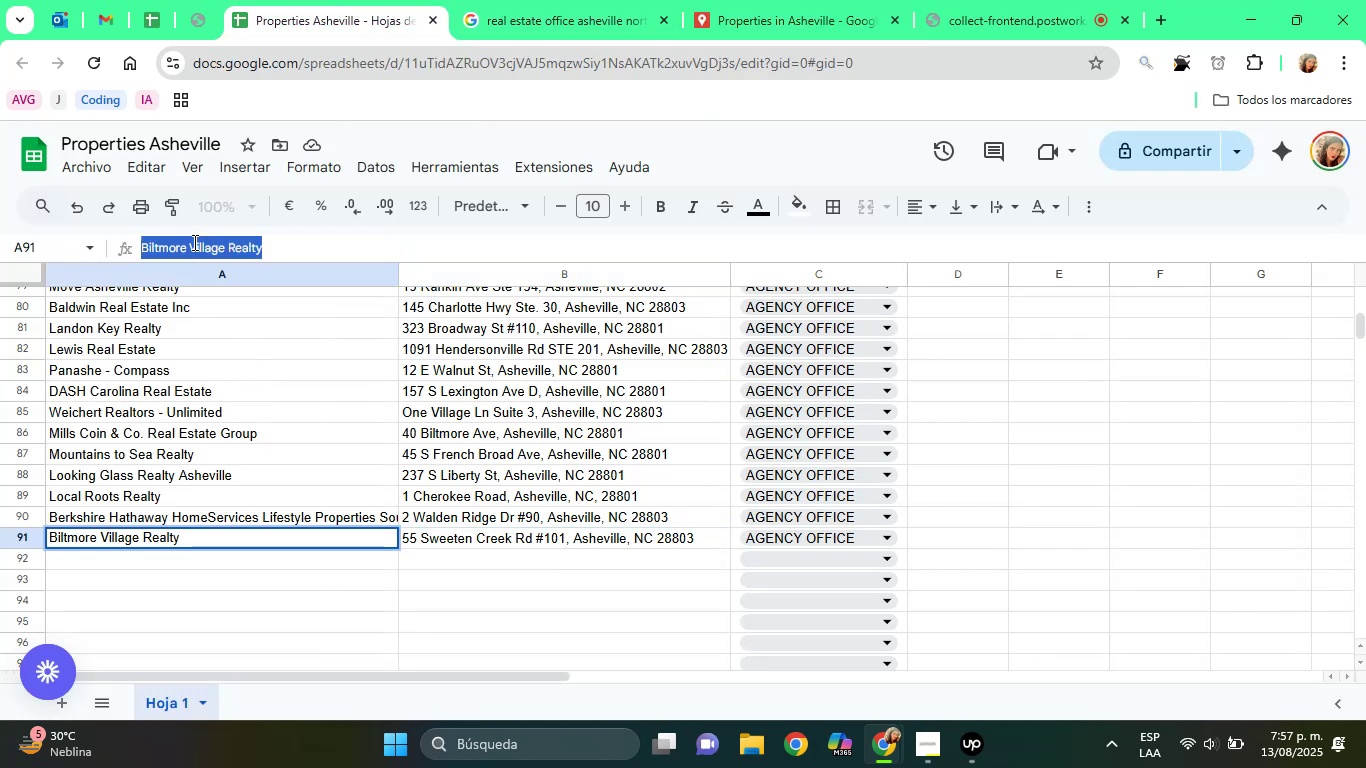 
triple_click([193, 242])
 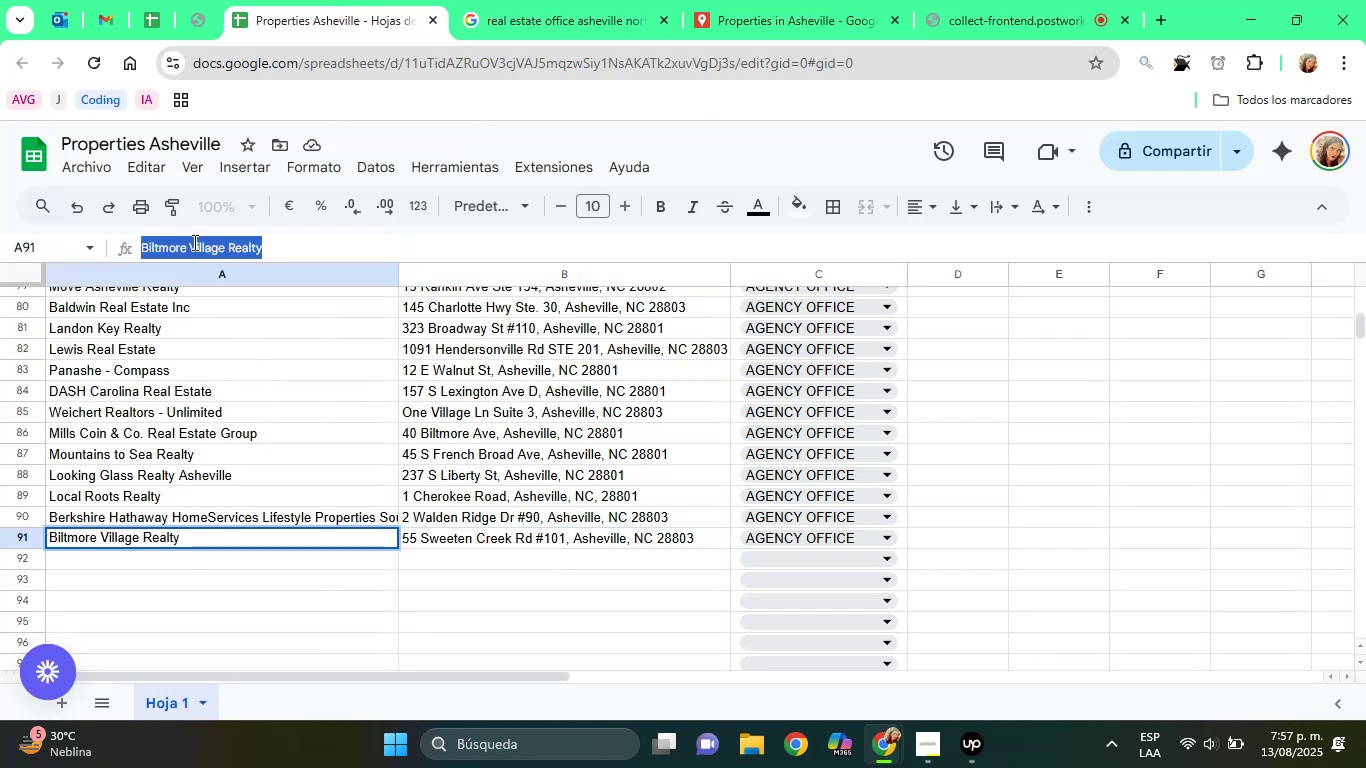 
right_click([193, 242])
 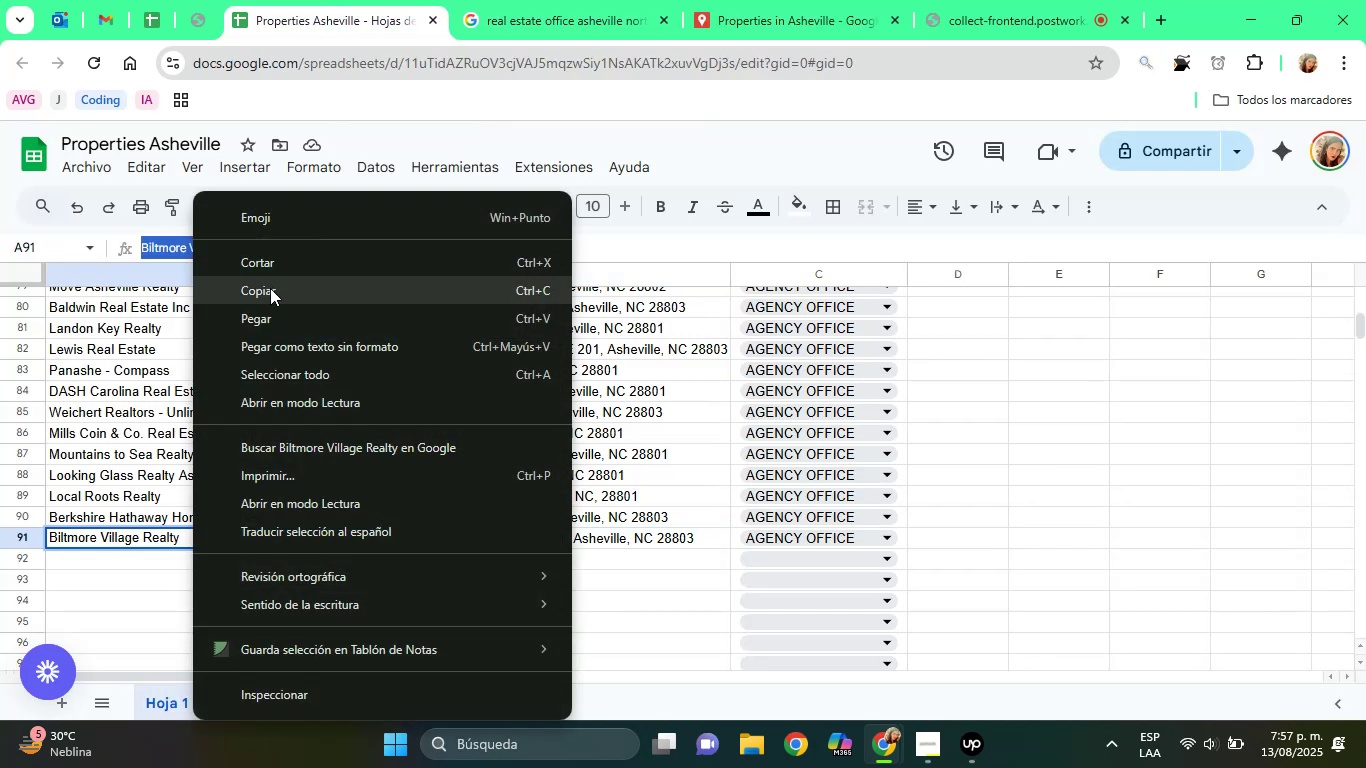 
left_click([271, 289])
 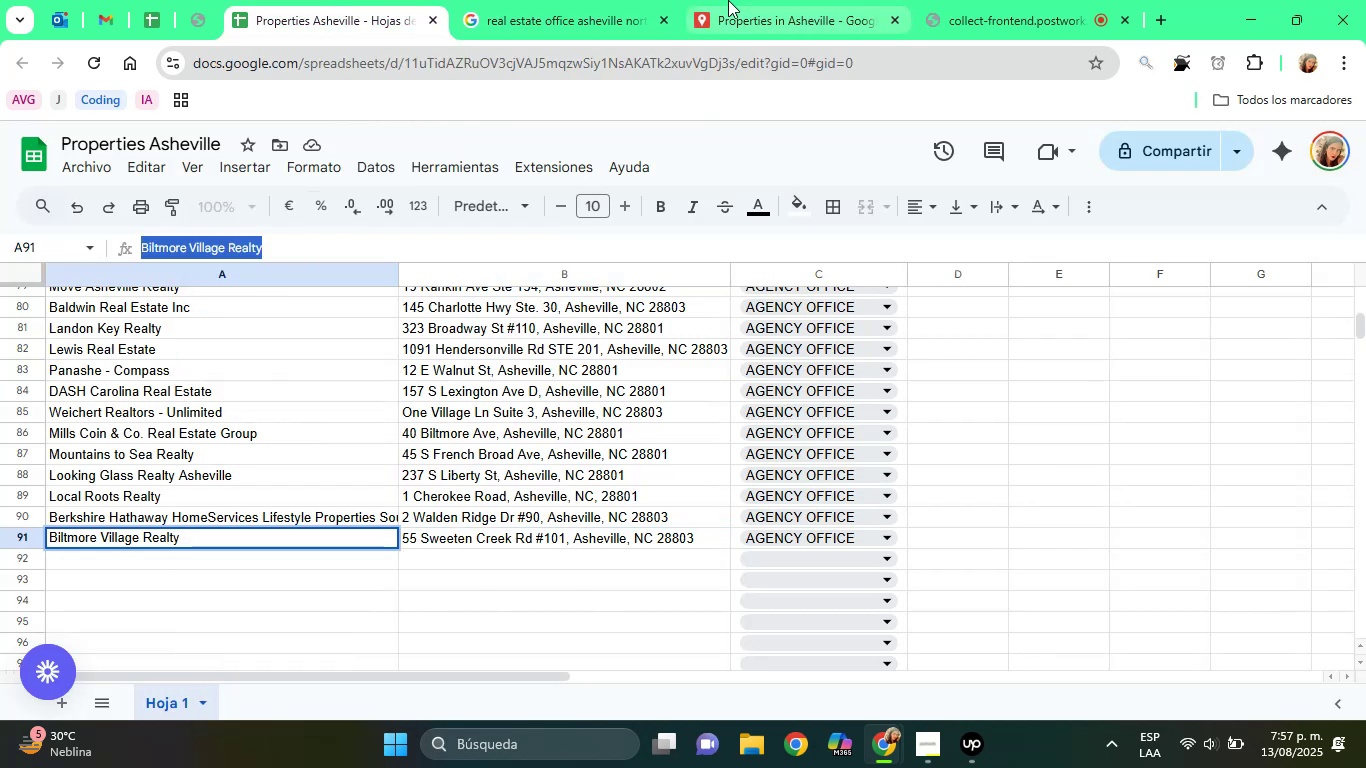 
left_click([802, 0])
 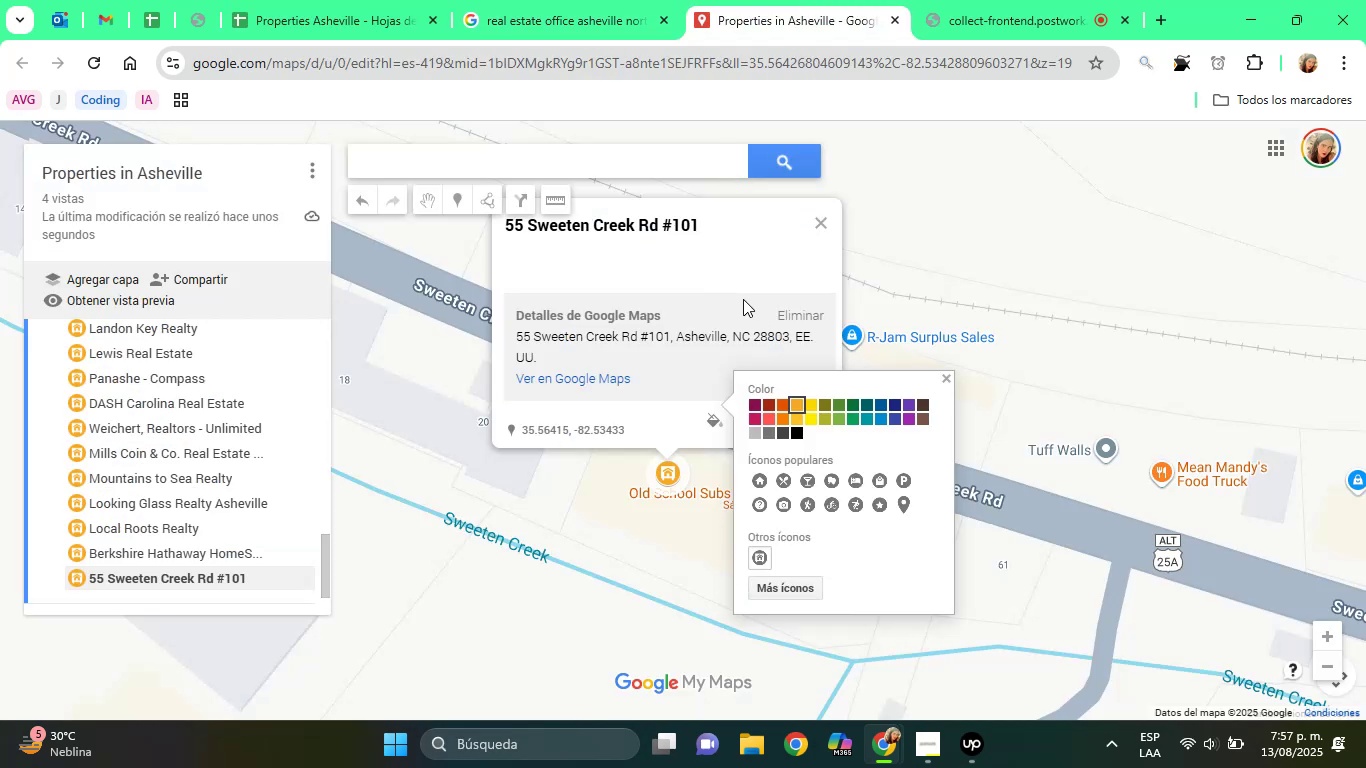 
left_click([723, 274])
 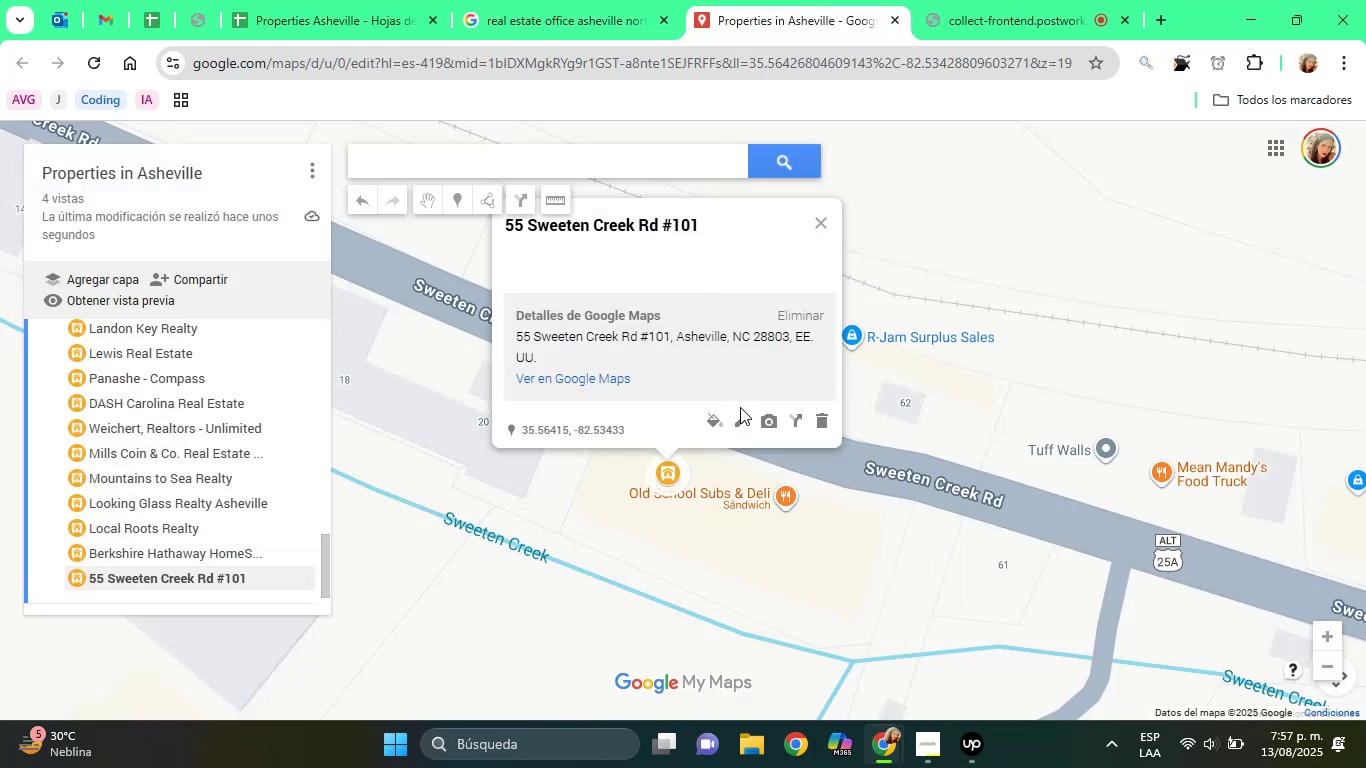 
left_click([740, 412])
 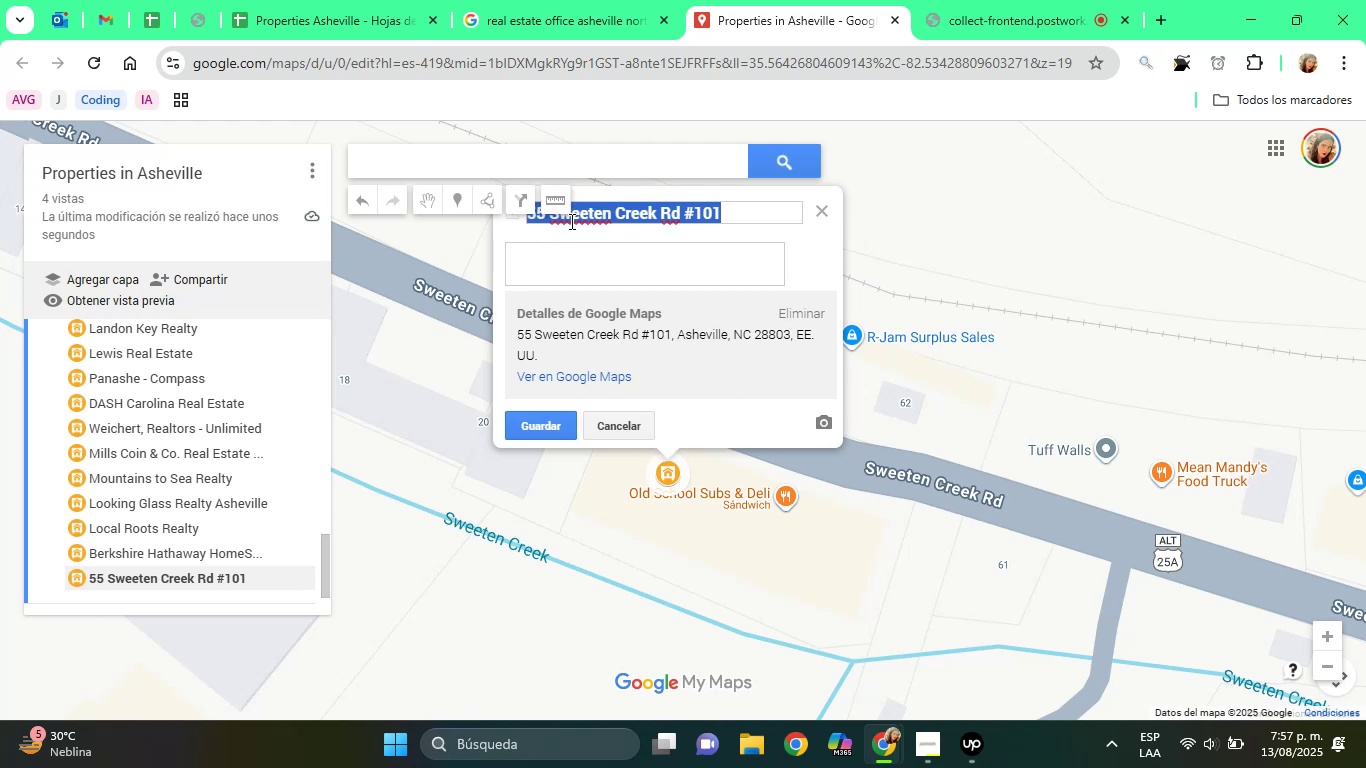 
wait(6.22)
 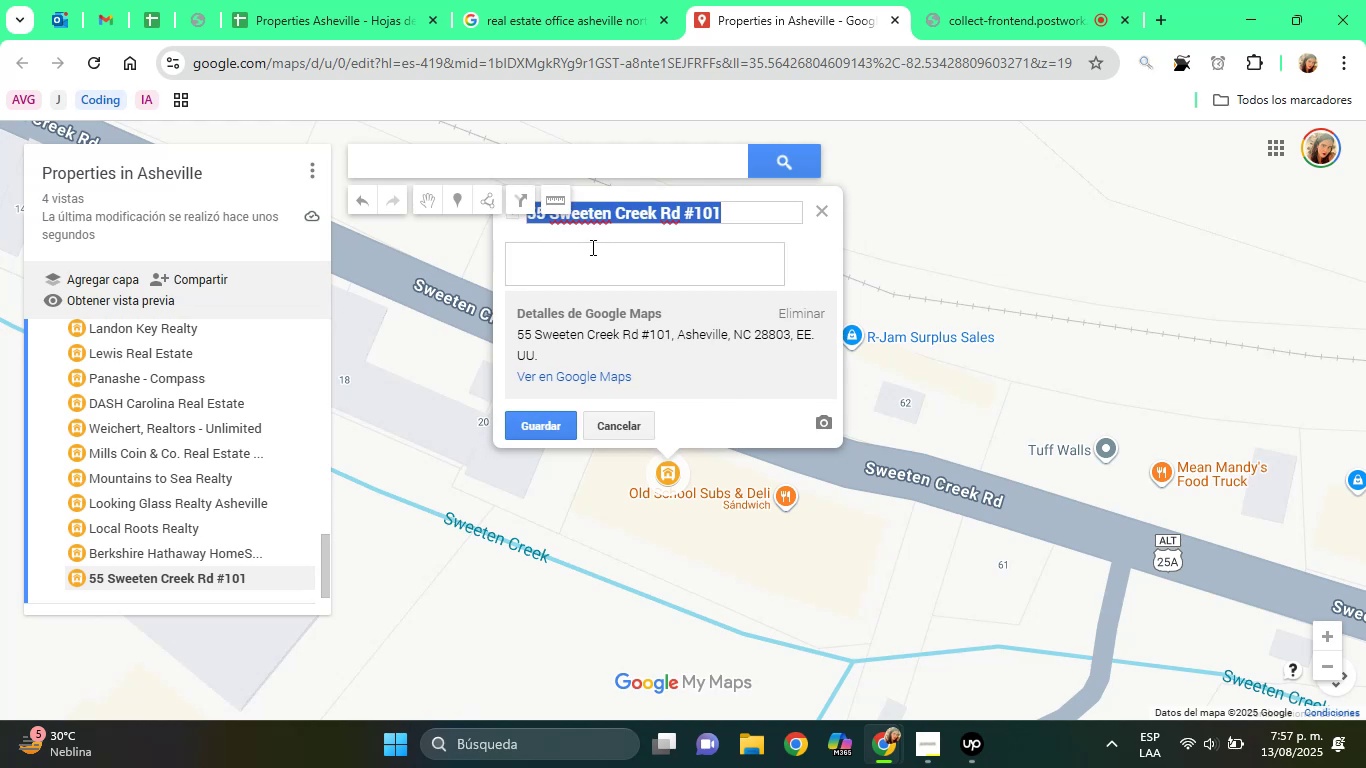 
right_click([590, 210])
 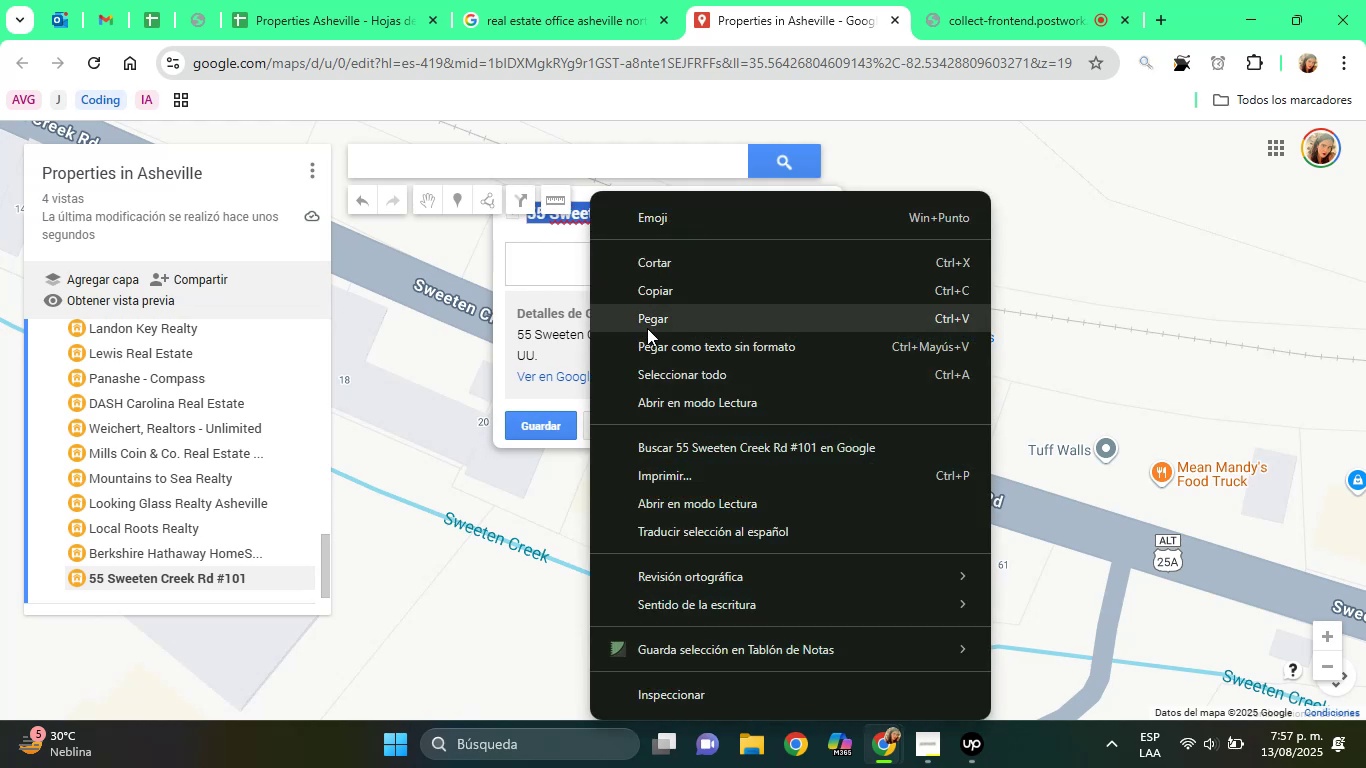 
left_click([647, 328])
 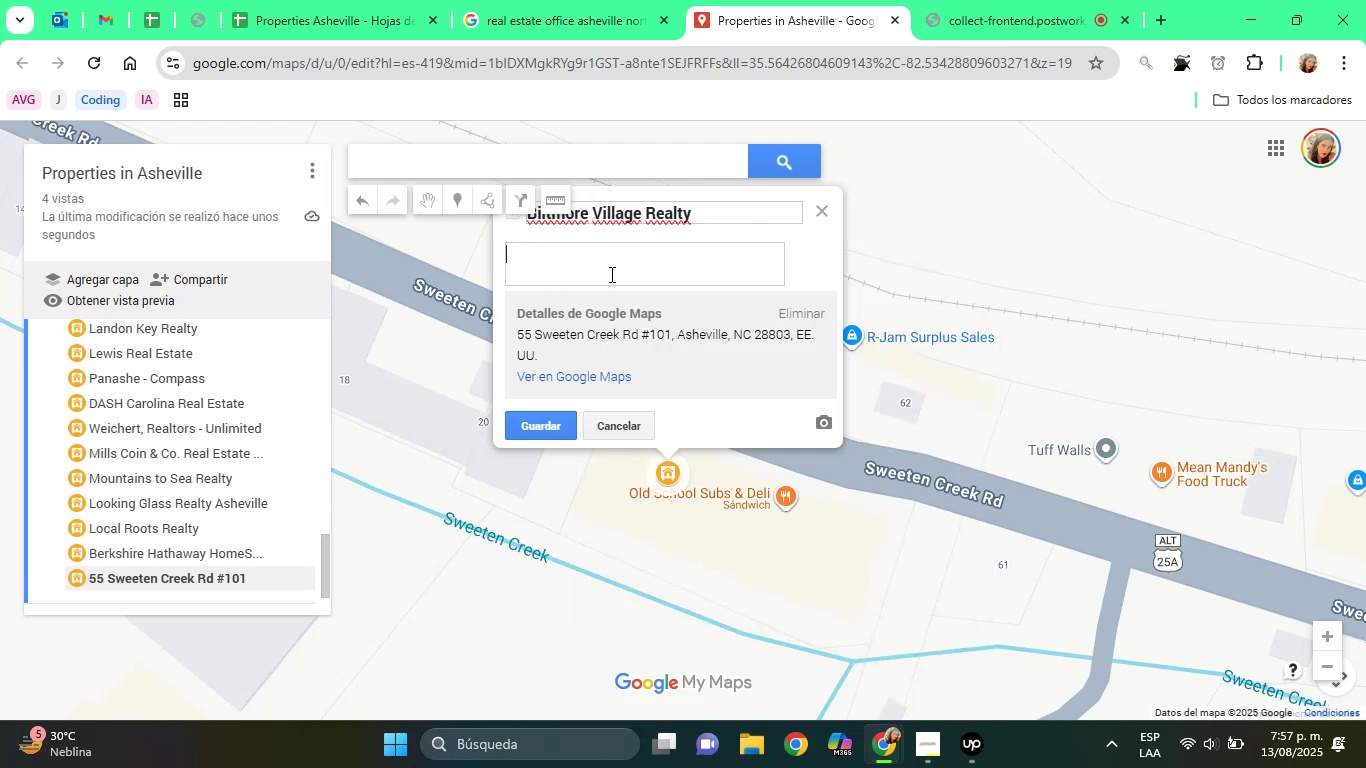 
type(Agency Office)
 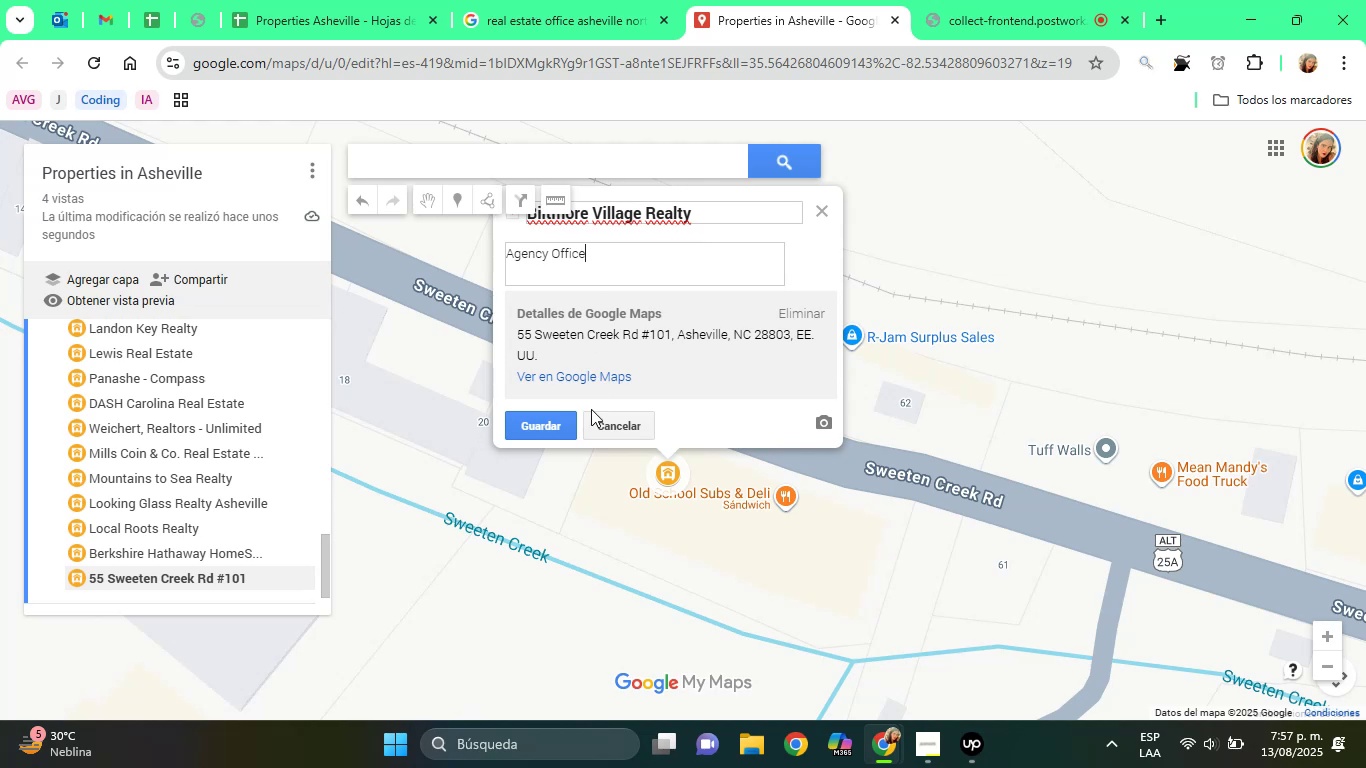 
left_click([554, 419])
 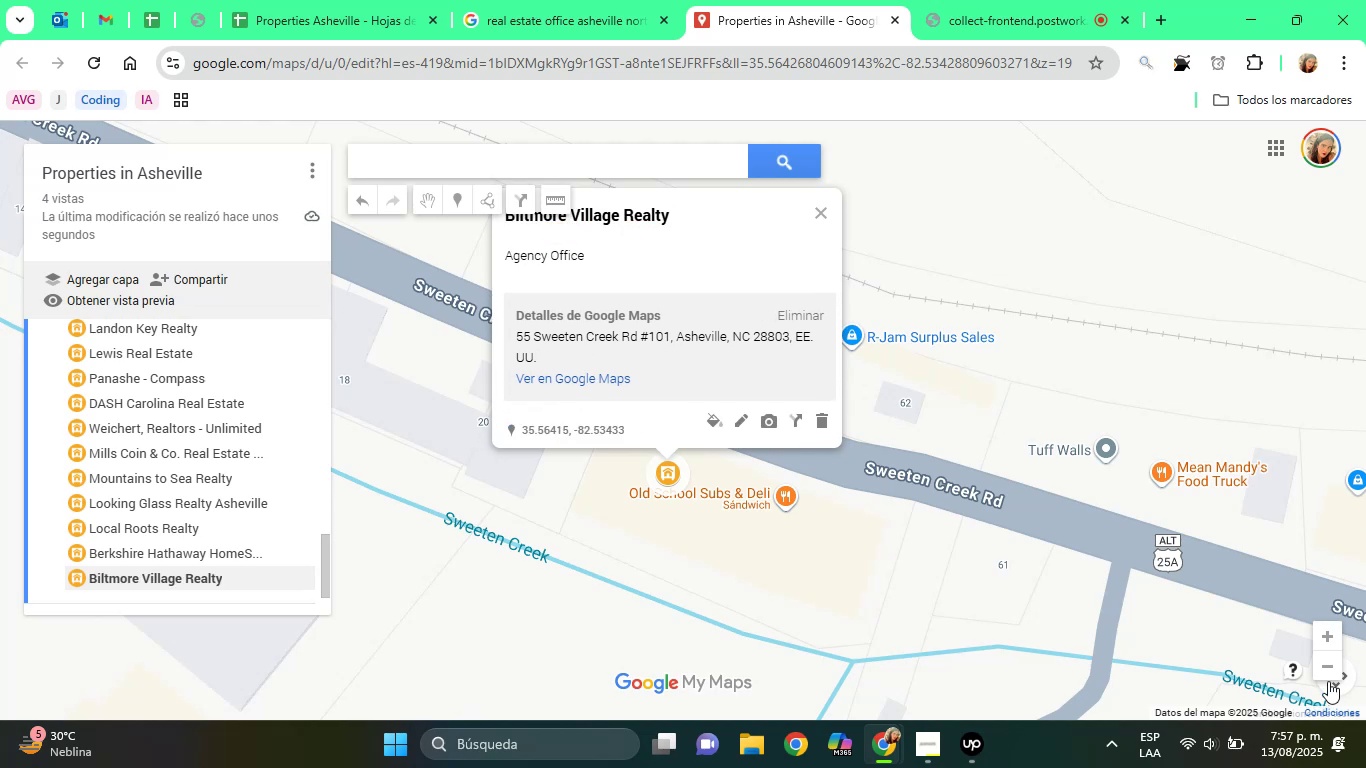 
wait(5.45)
 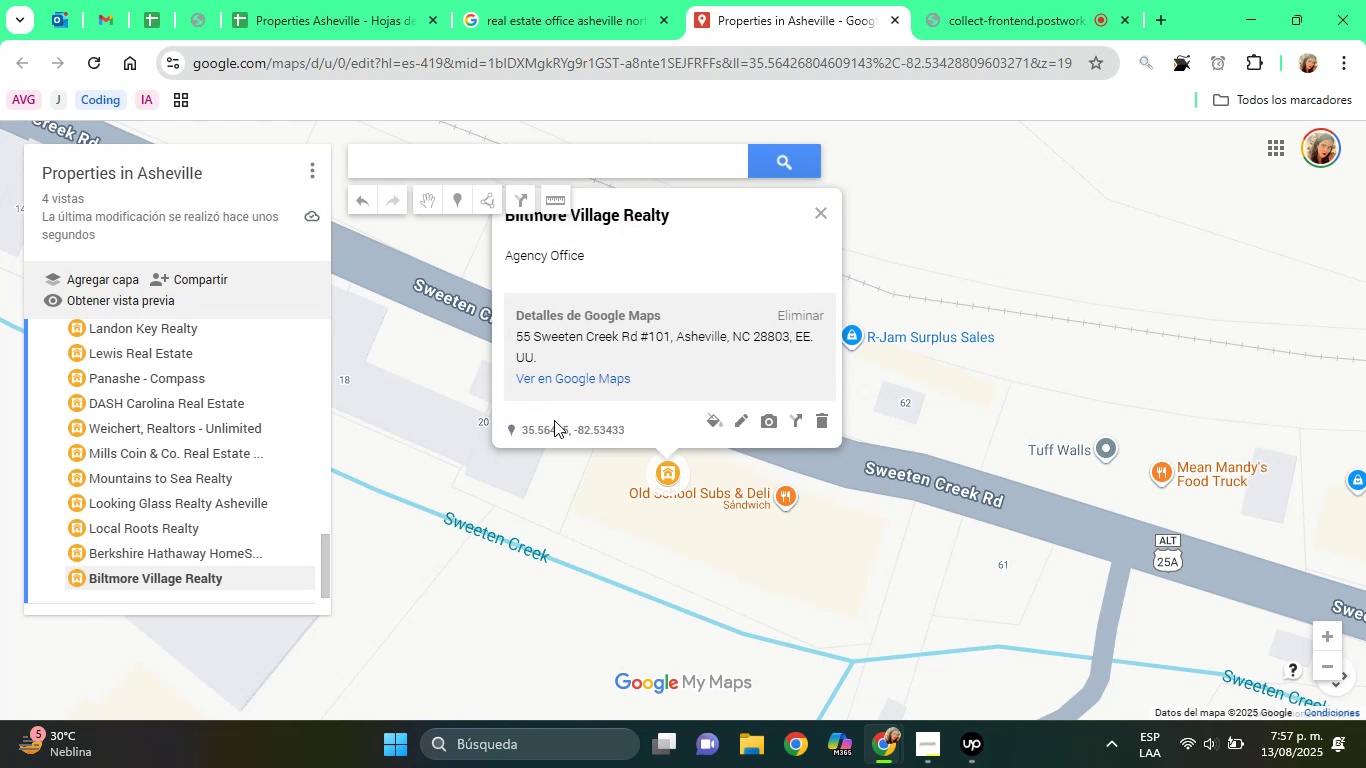 
scroll: coordinate [637, 508], scroll_direction: down, amount: 1.0
 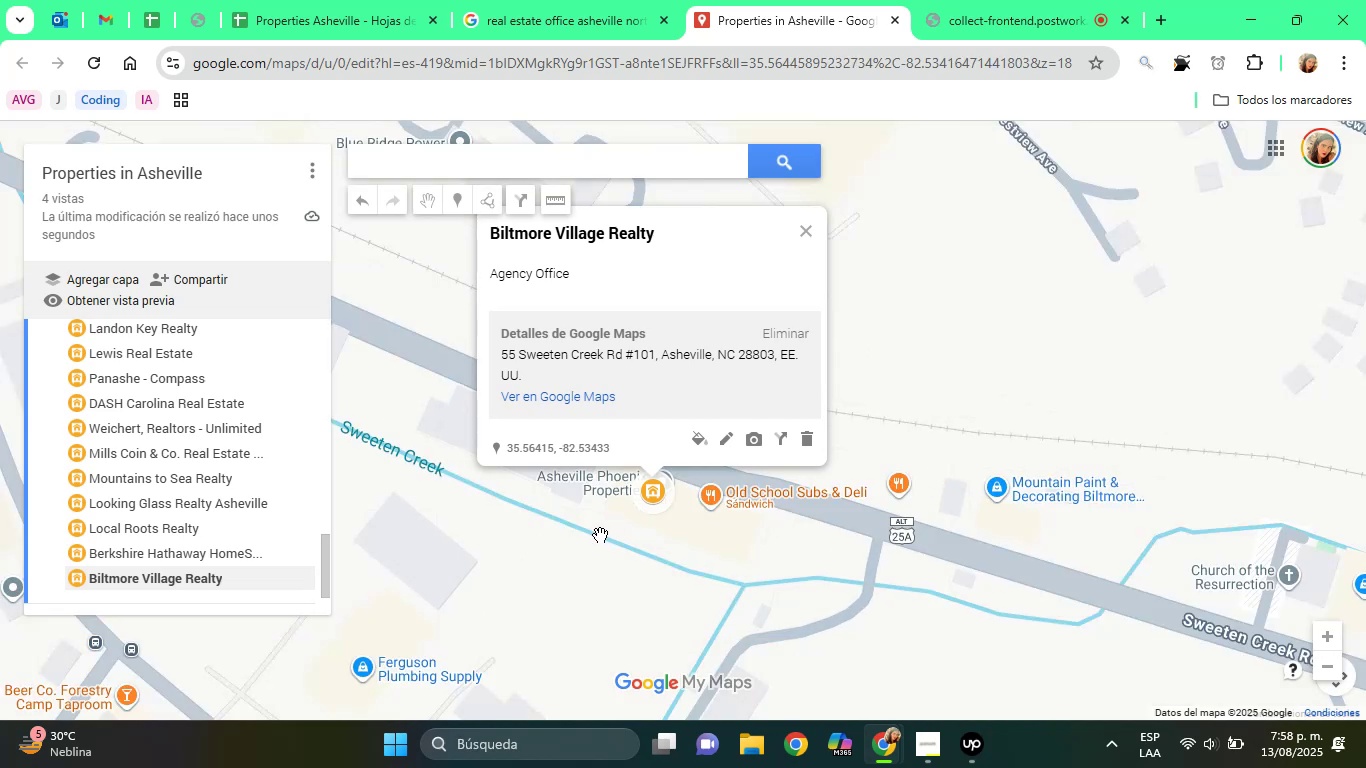 
left_click([508, 0])
 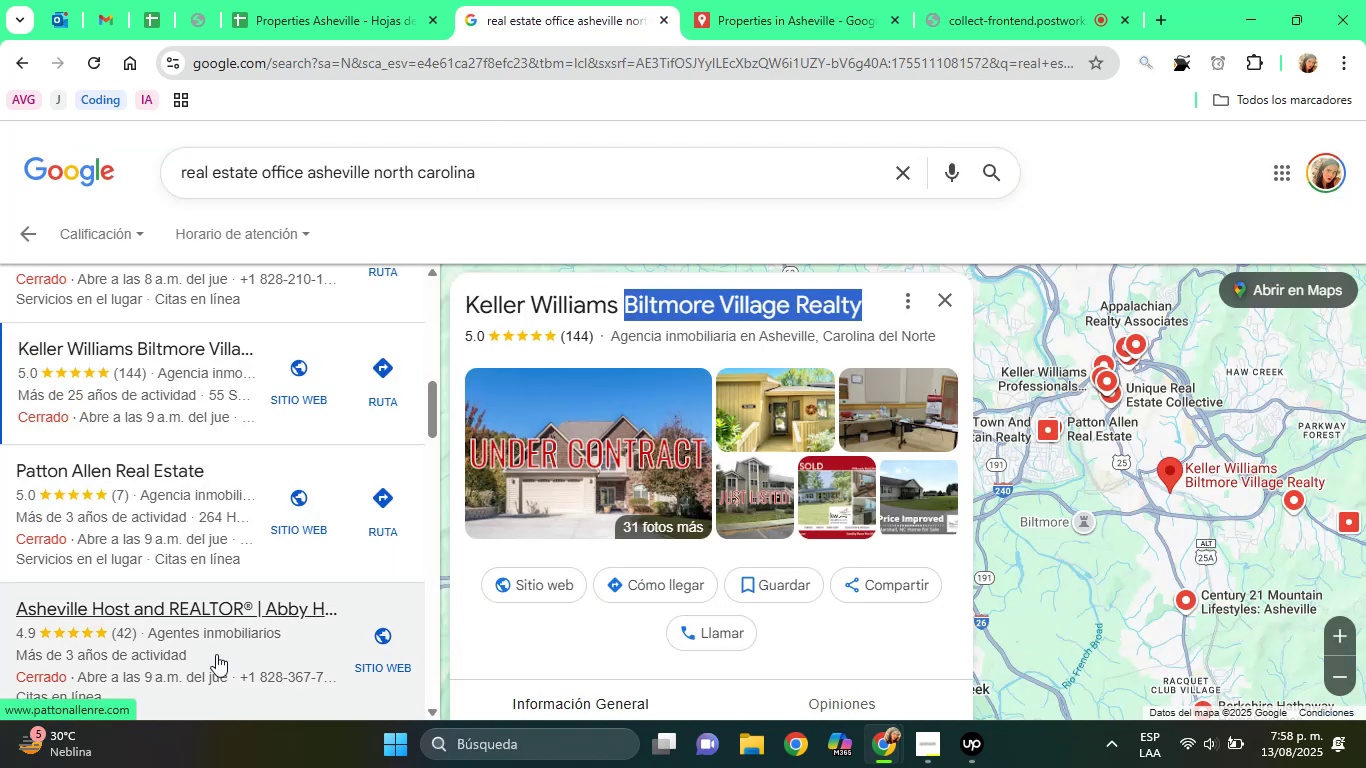 
left_click([80, 460])
 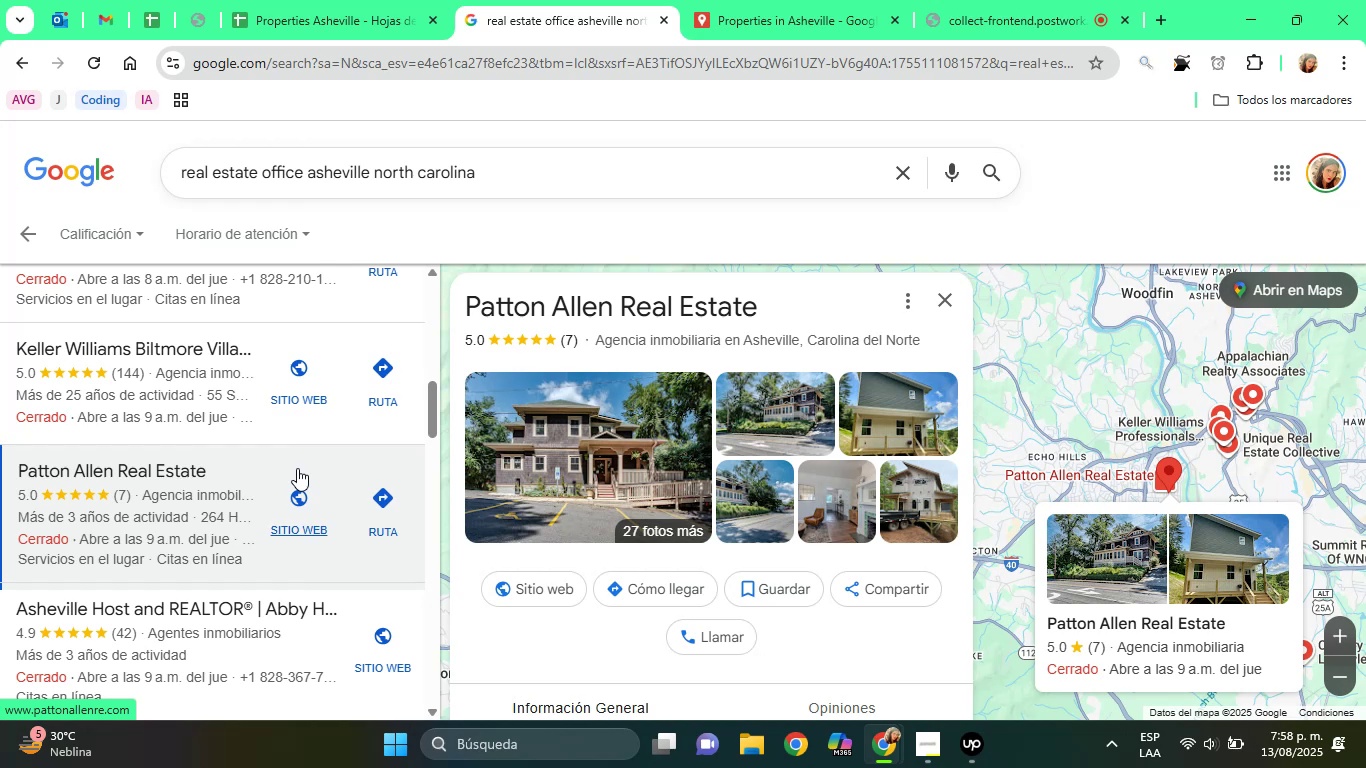 
wait(16.93)
 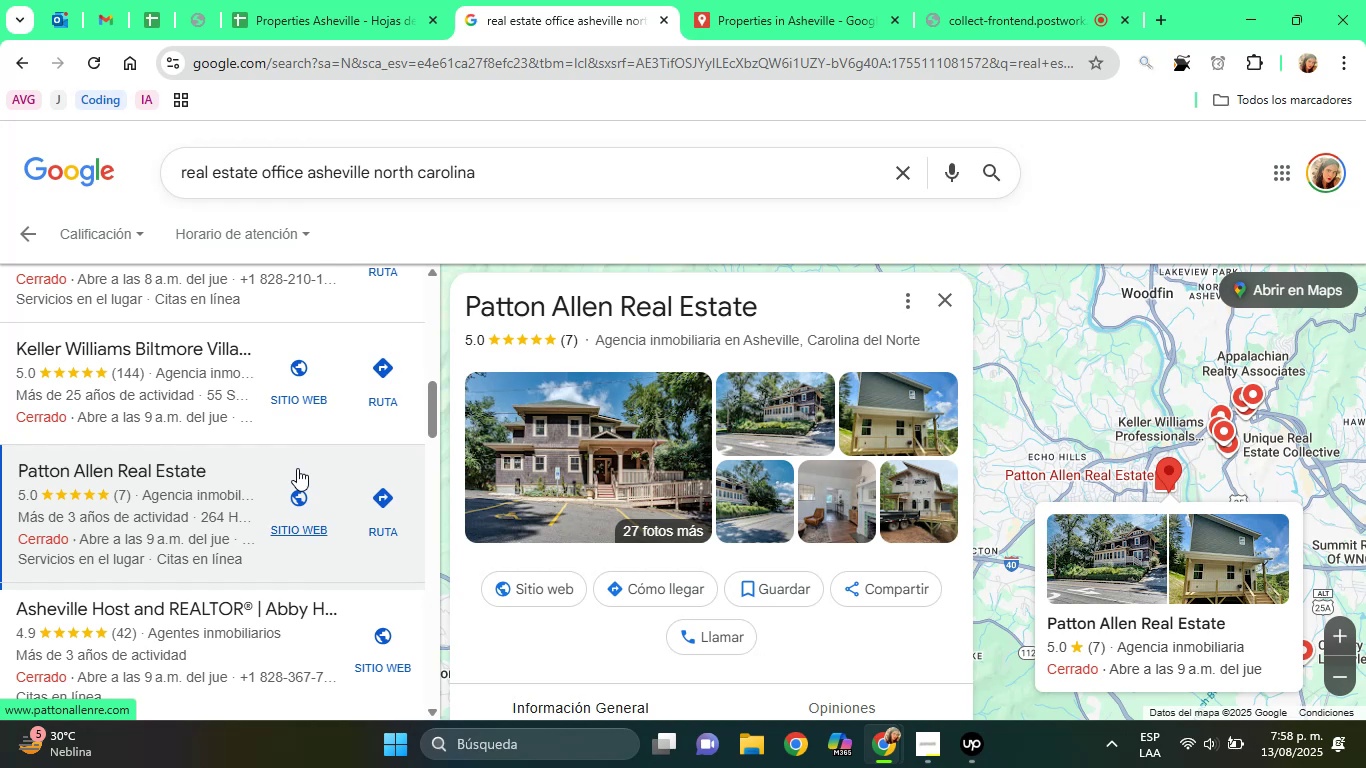 
scroll: coordinate [499, 496], scroll_direction: down, amount: 7.0
 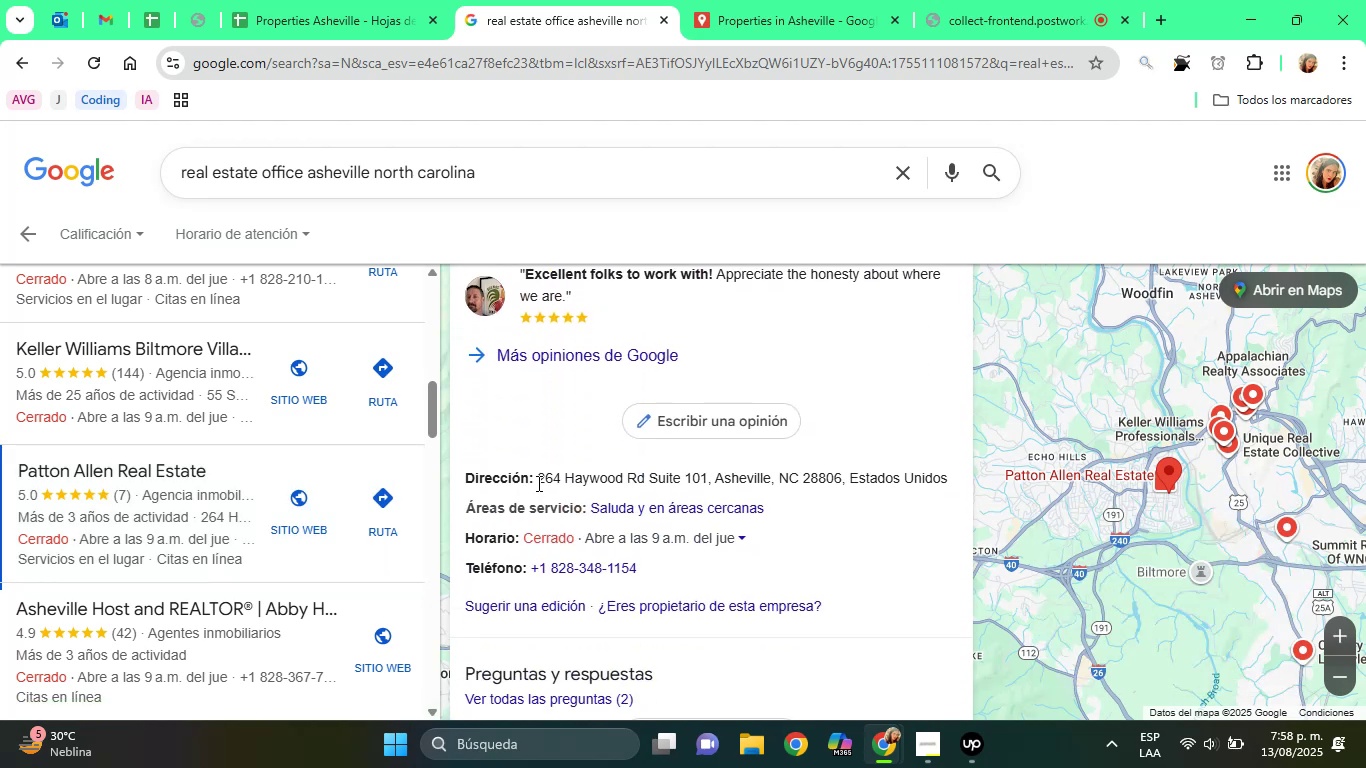 
left_click_drag(start_coordinate=[541, 477], to_coordinate=[611, 478])
 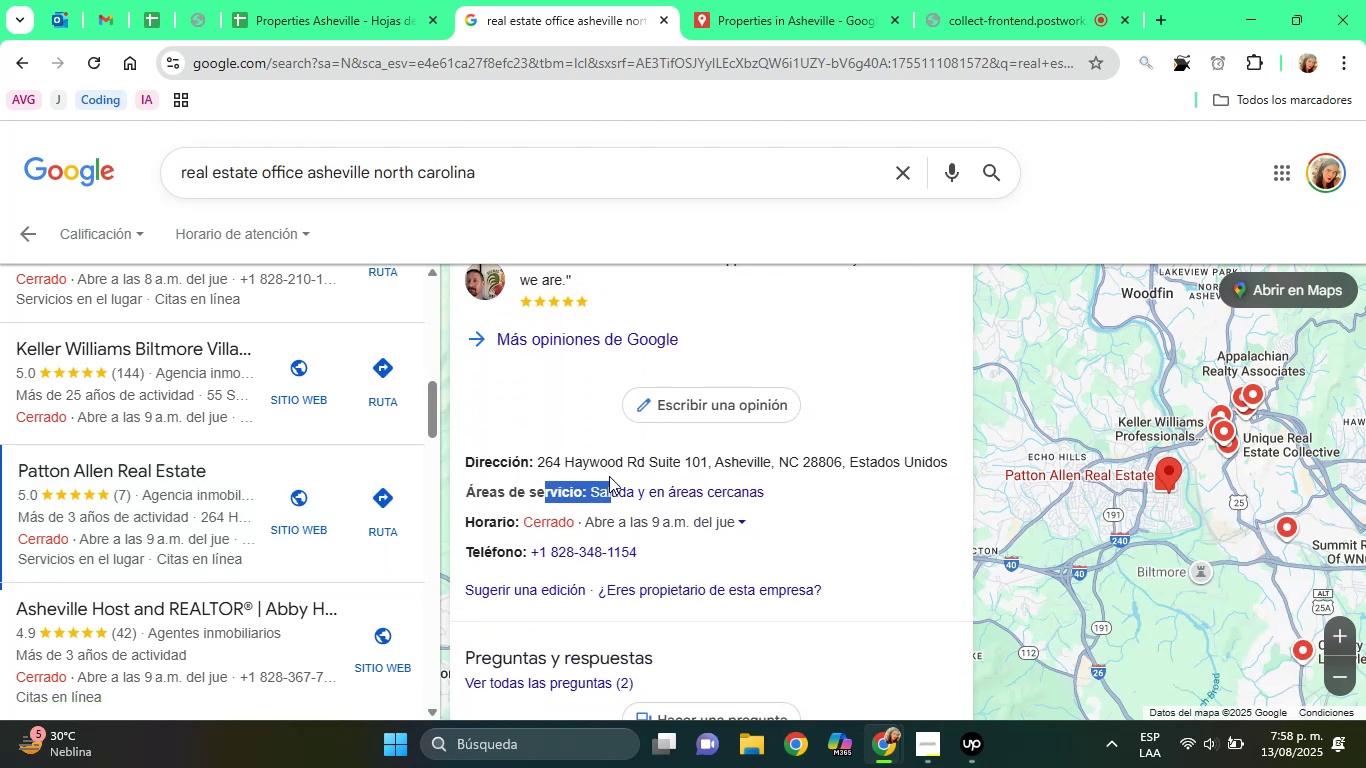 
left_click([607, 475])
 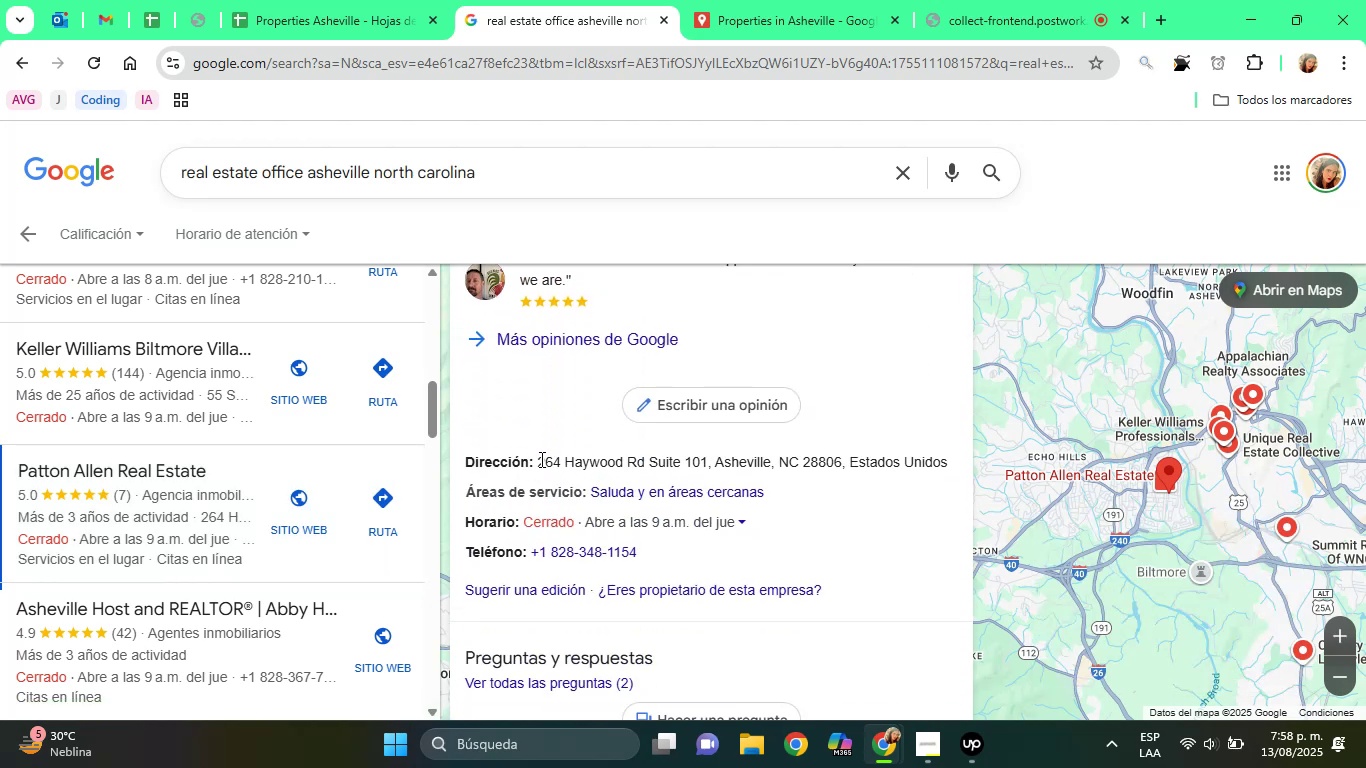 
left_click_drag(start_coordinate=[537, 459], to_coordinate=[842, 462])
 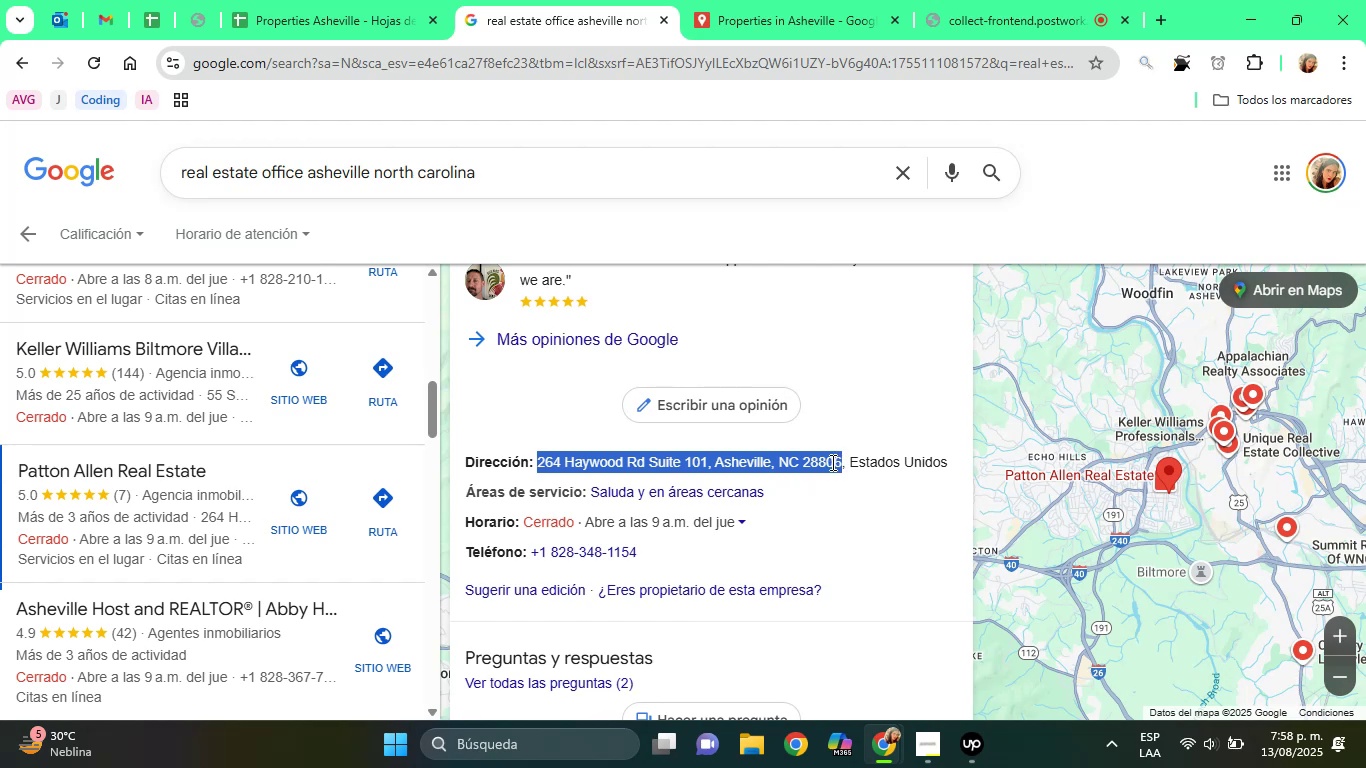 
right_click([831, 462])
 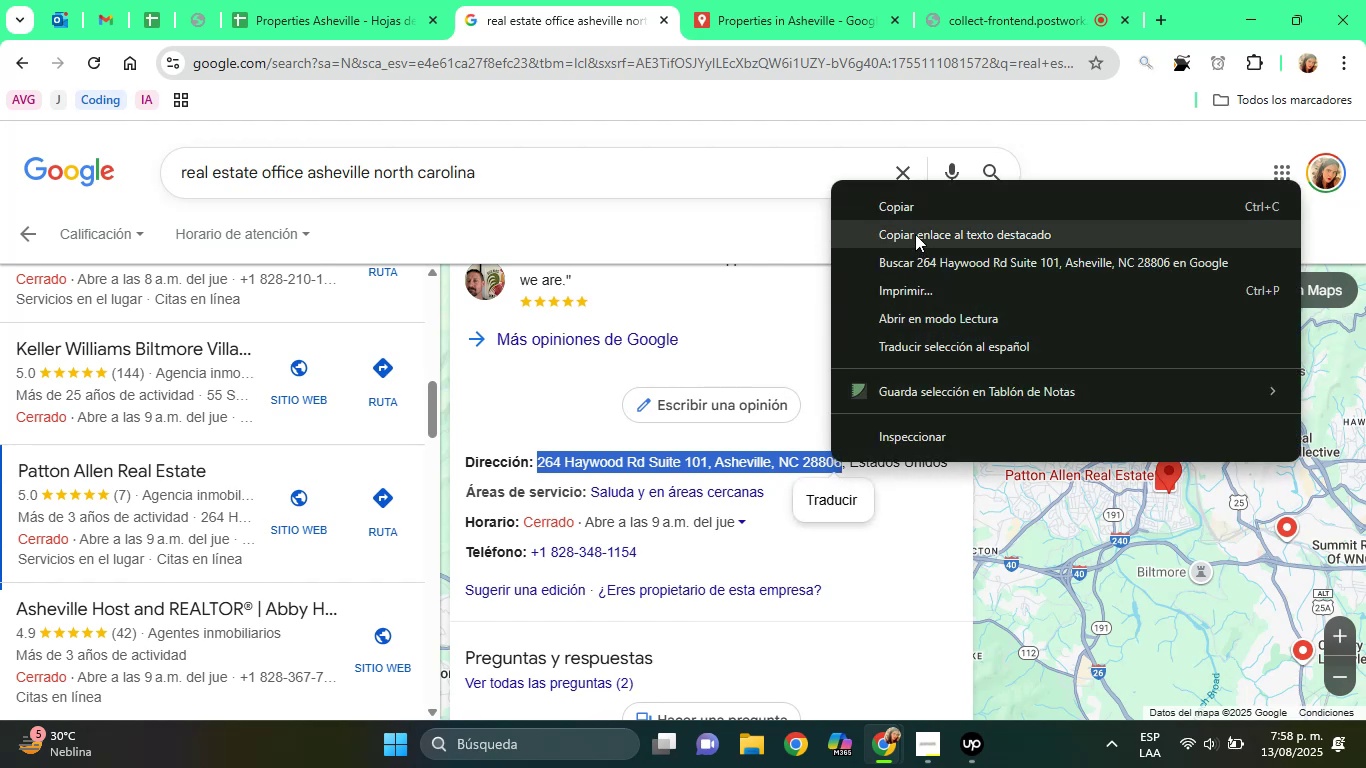 
left_click([913, 212])
 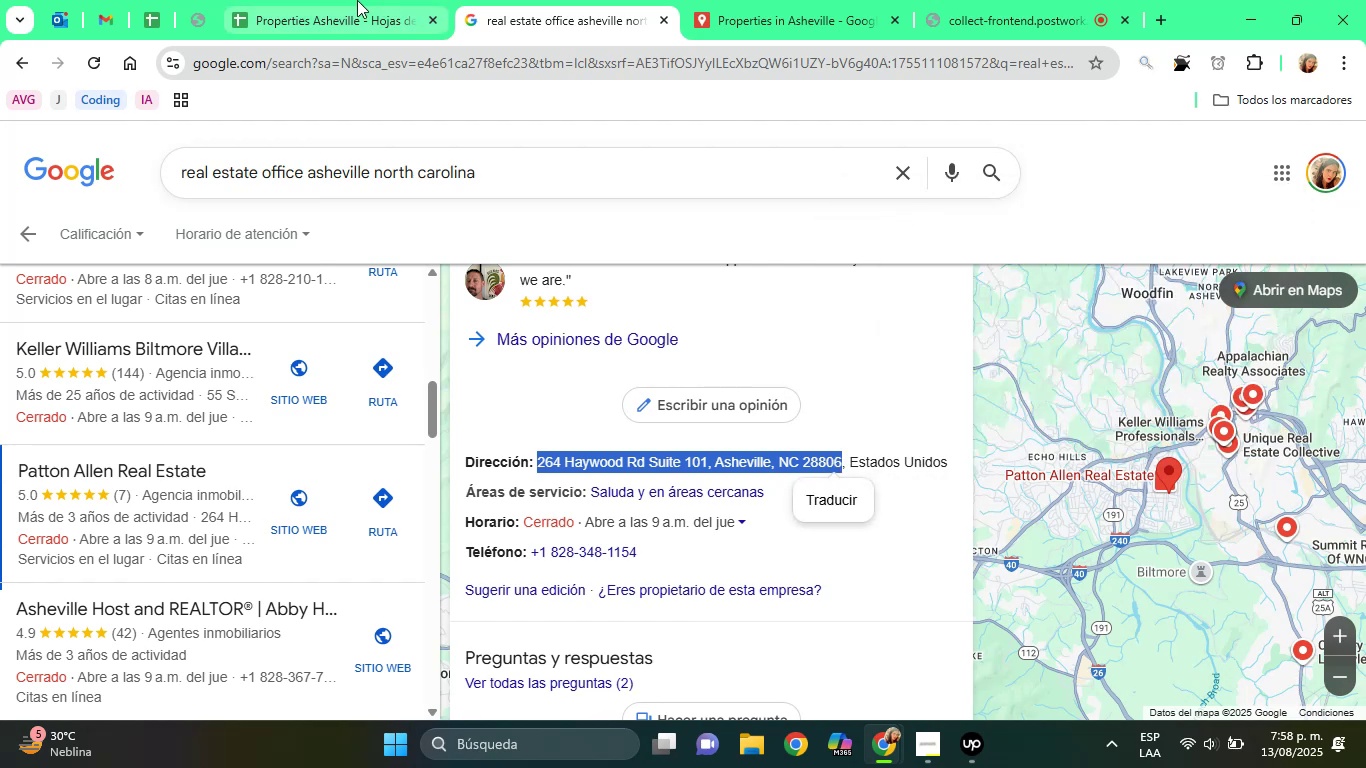 
left_click([353, 0])
 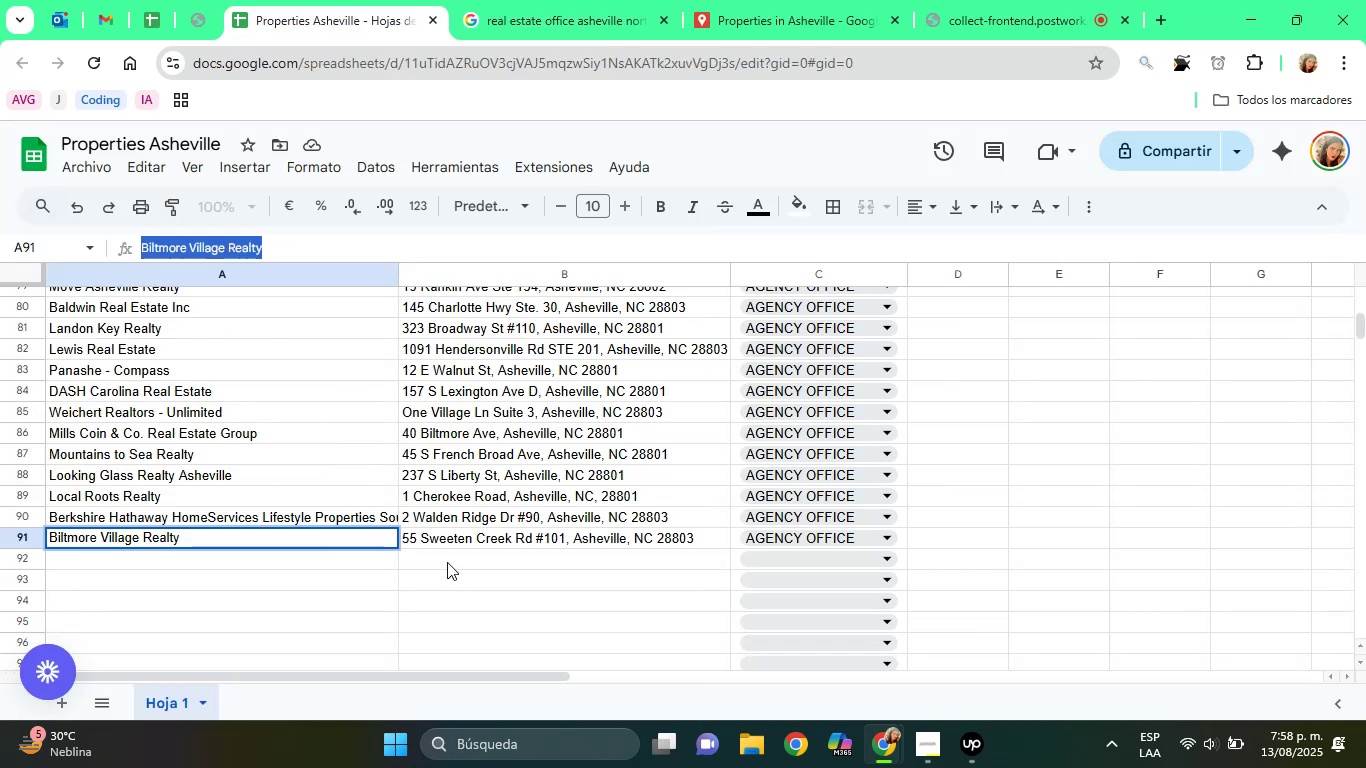 
left_click([442, 556])
 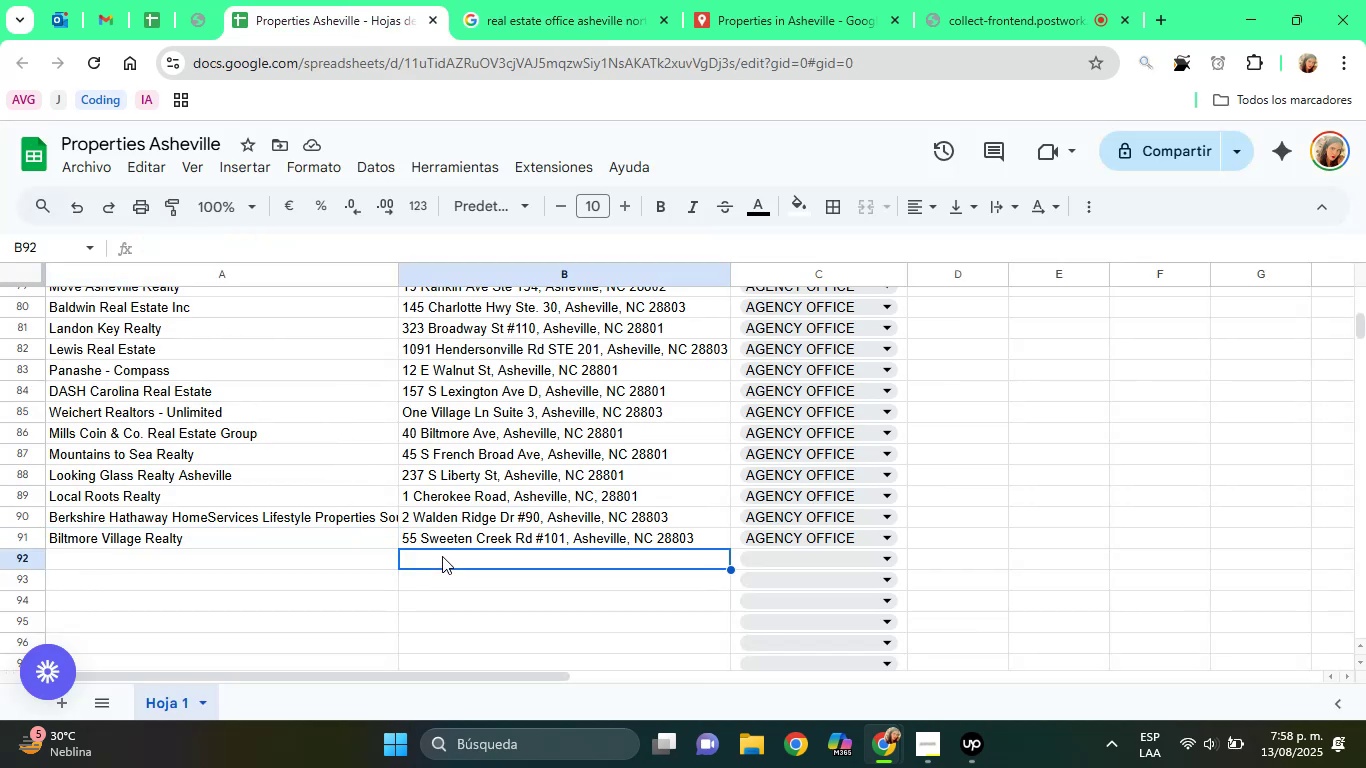 
right_click([442, 556])
 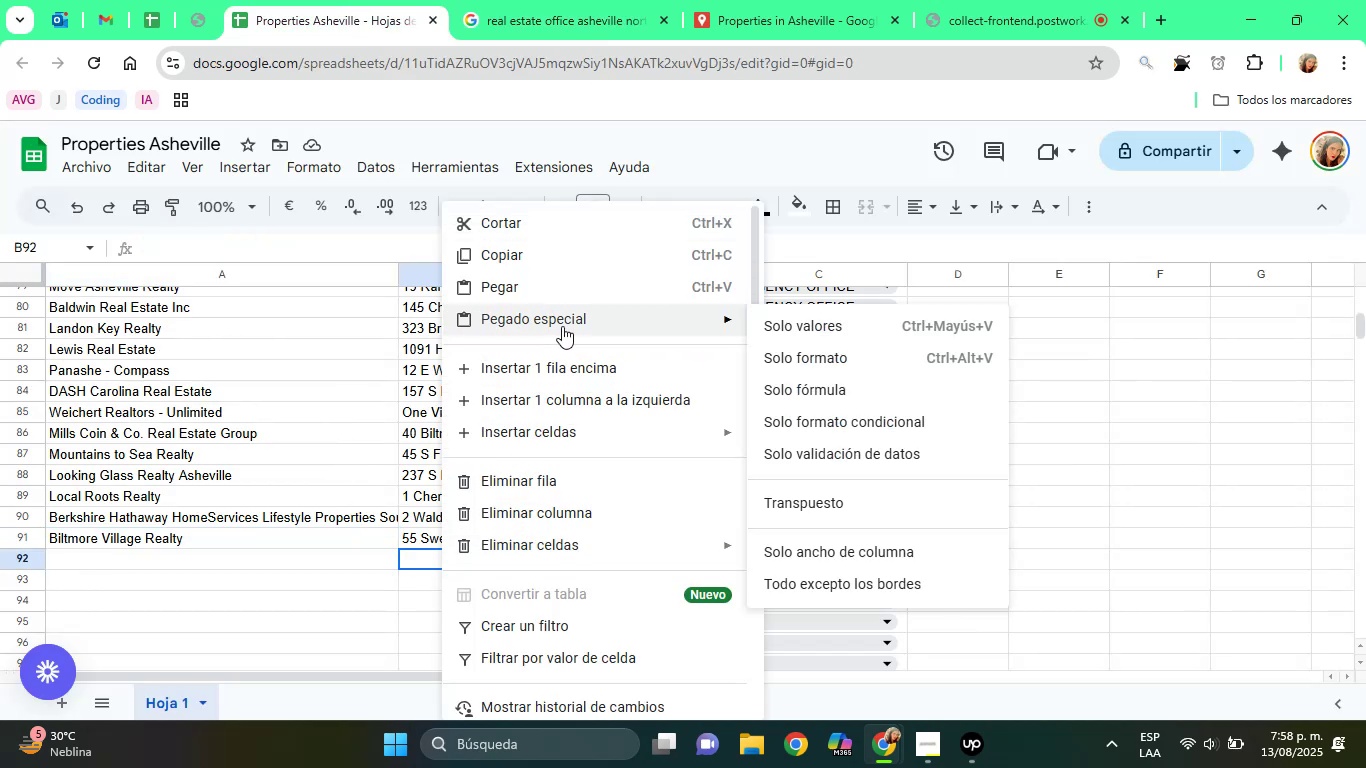 
left_click([768, 325])
 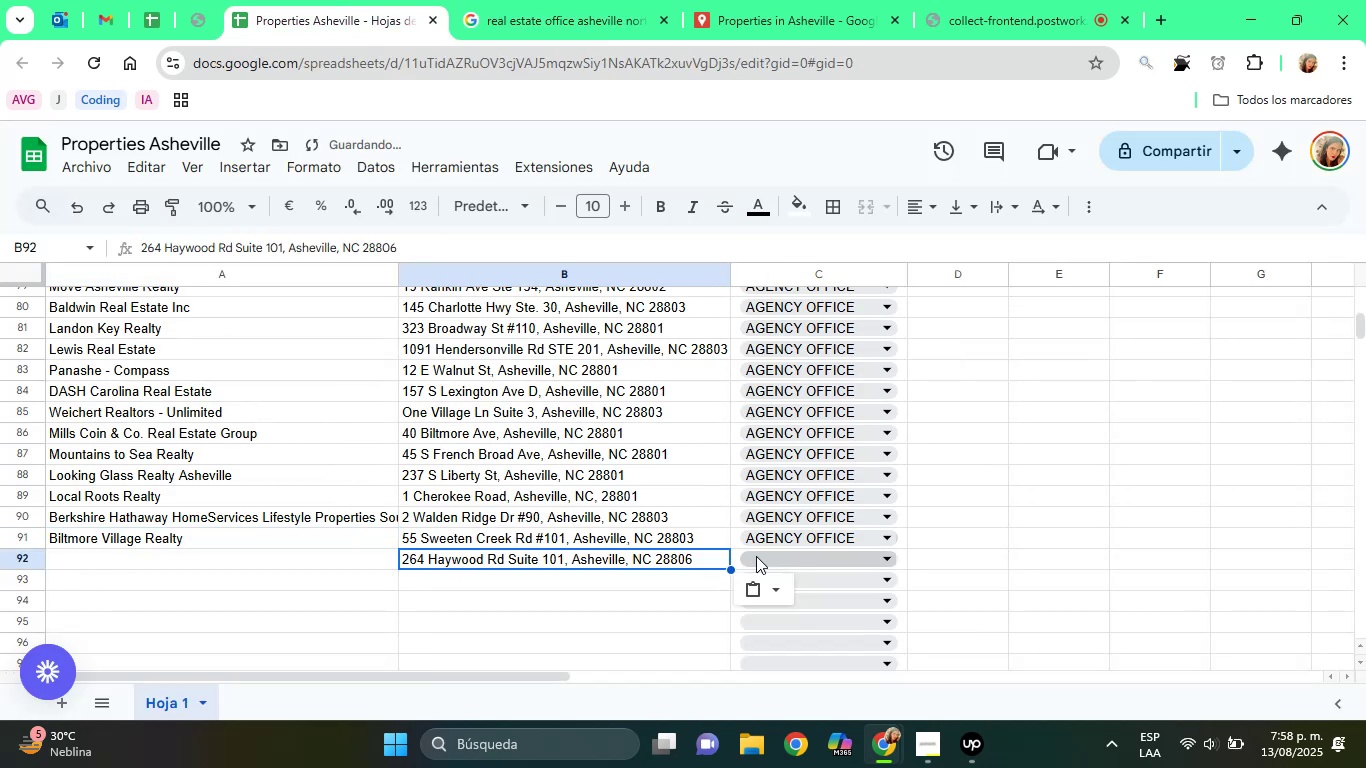 
left_click([761, 559])
 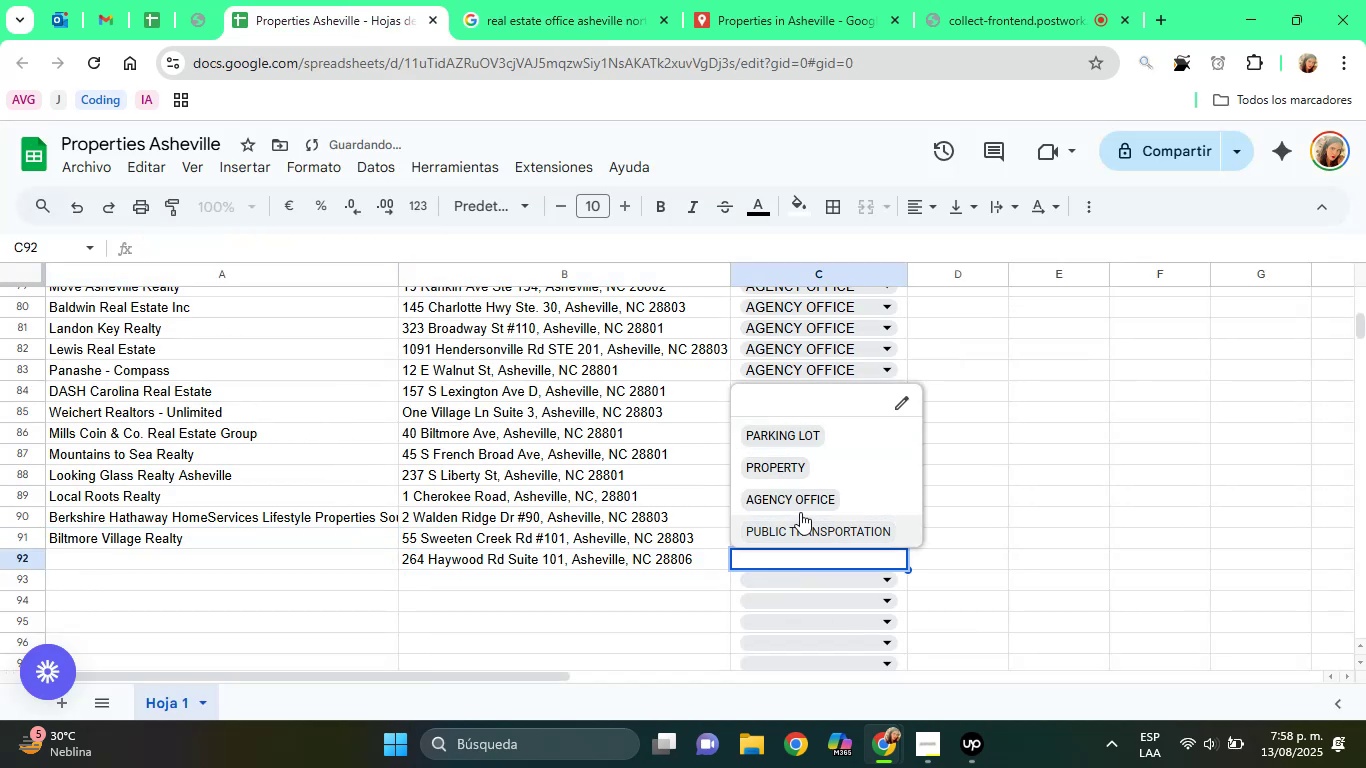 
left_click([794, 496])
 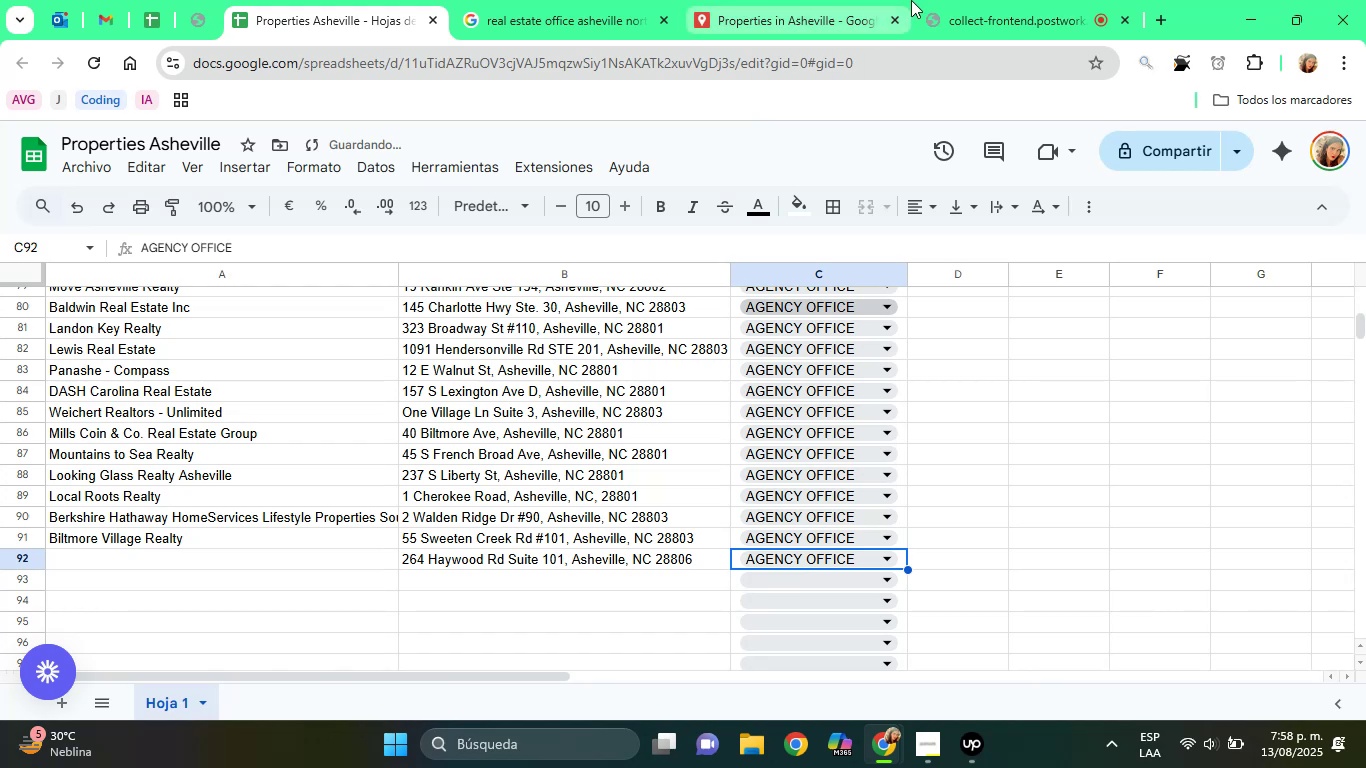 
left_click([814, 0])
 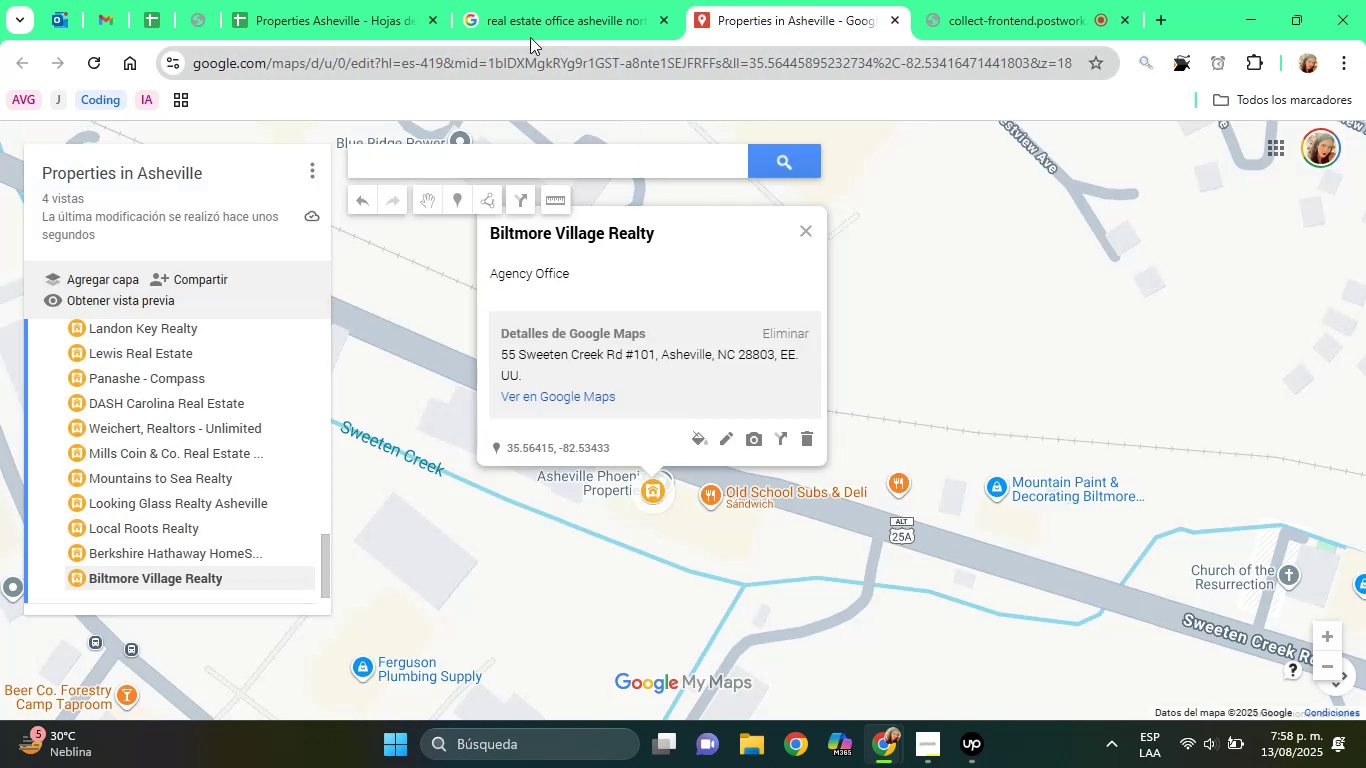 
scroll: coordinate [607, 374], scroll_direction: up, amount: 9.0
 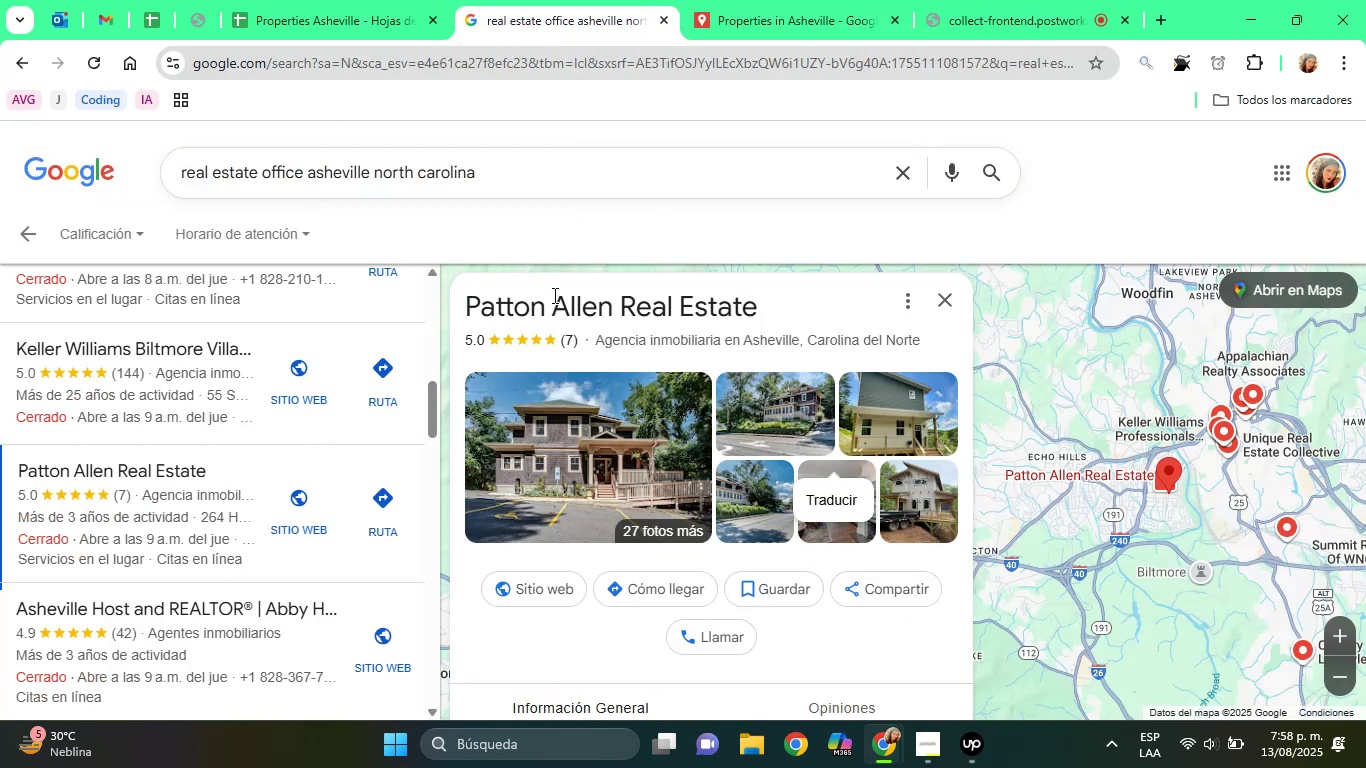 
double_click([555, 296])
 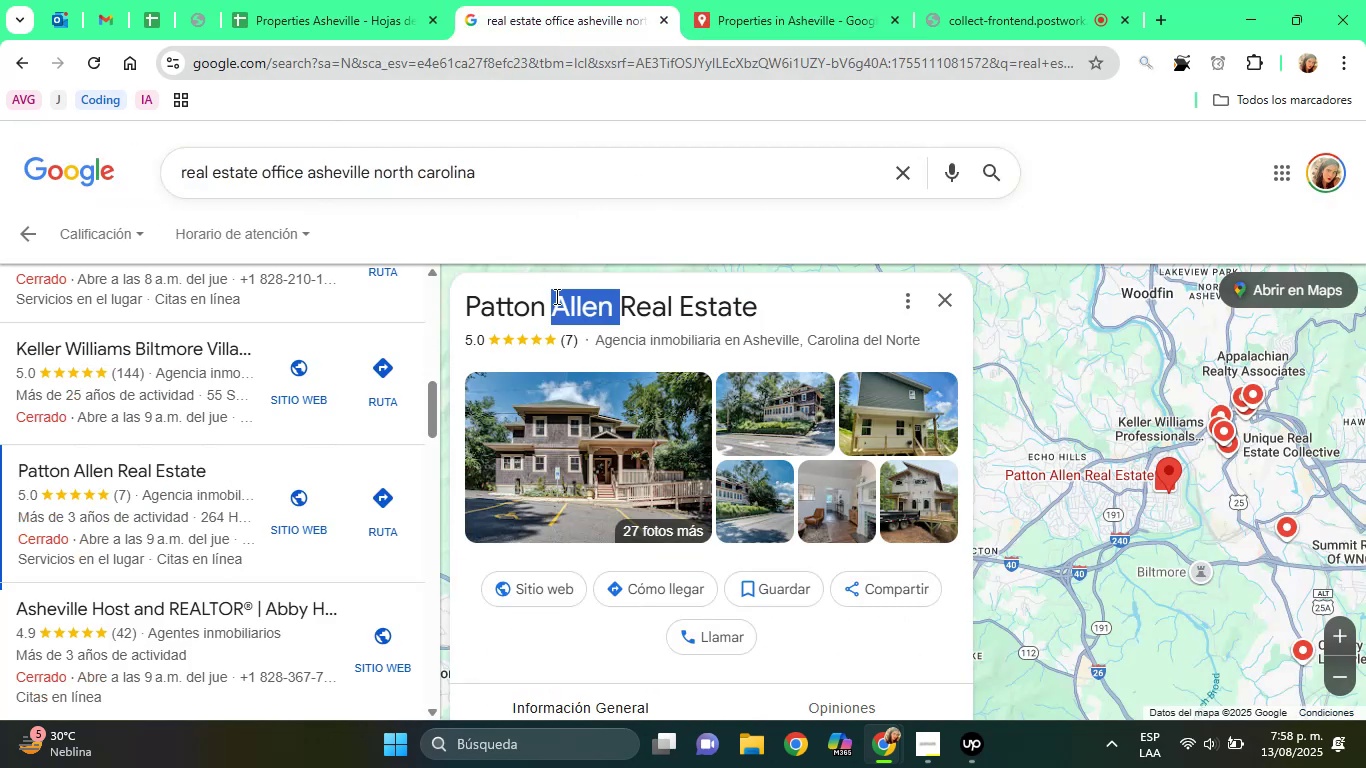 
triple_click([555, 296])
 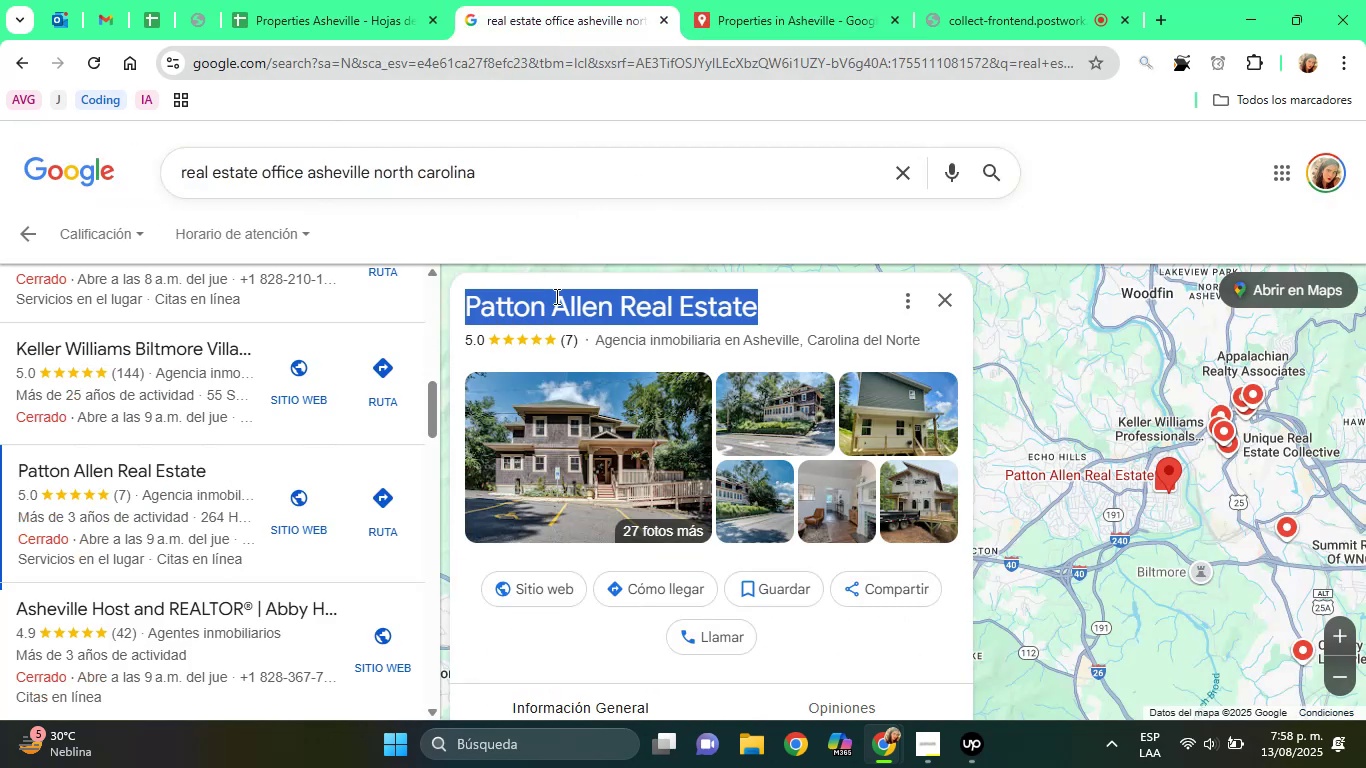 
right_click([555, 296])
 